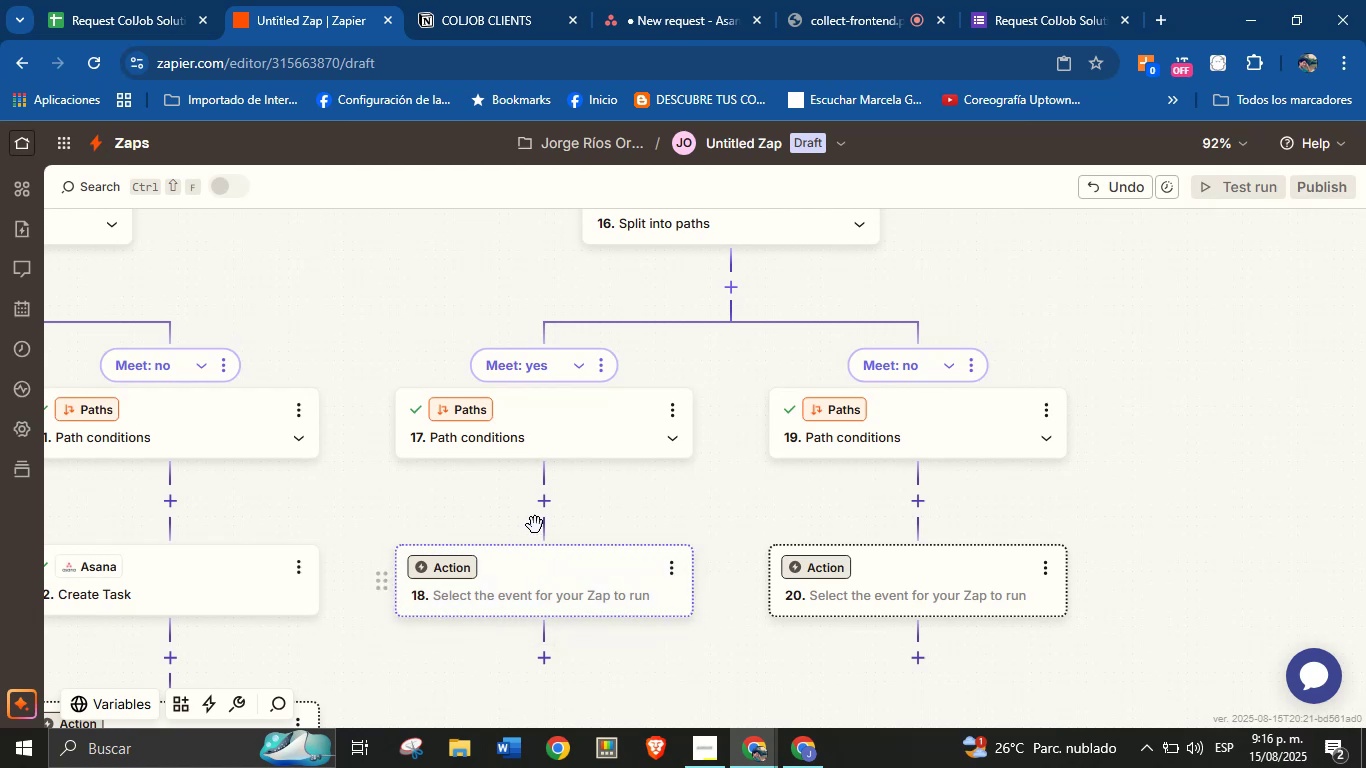 
double_click([648, 505])
 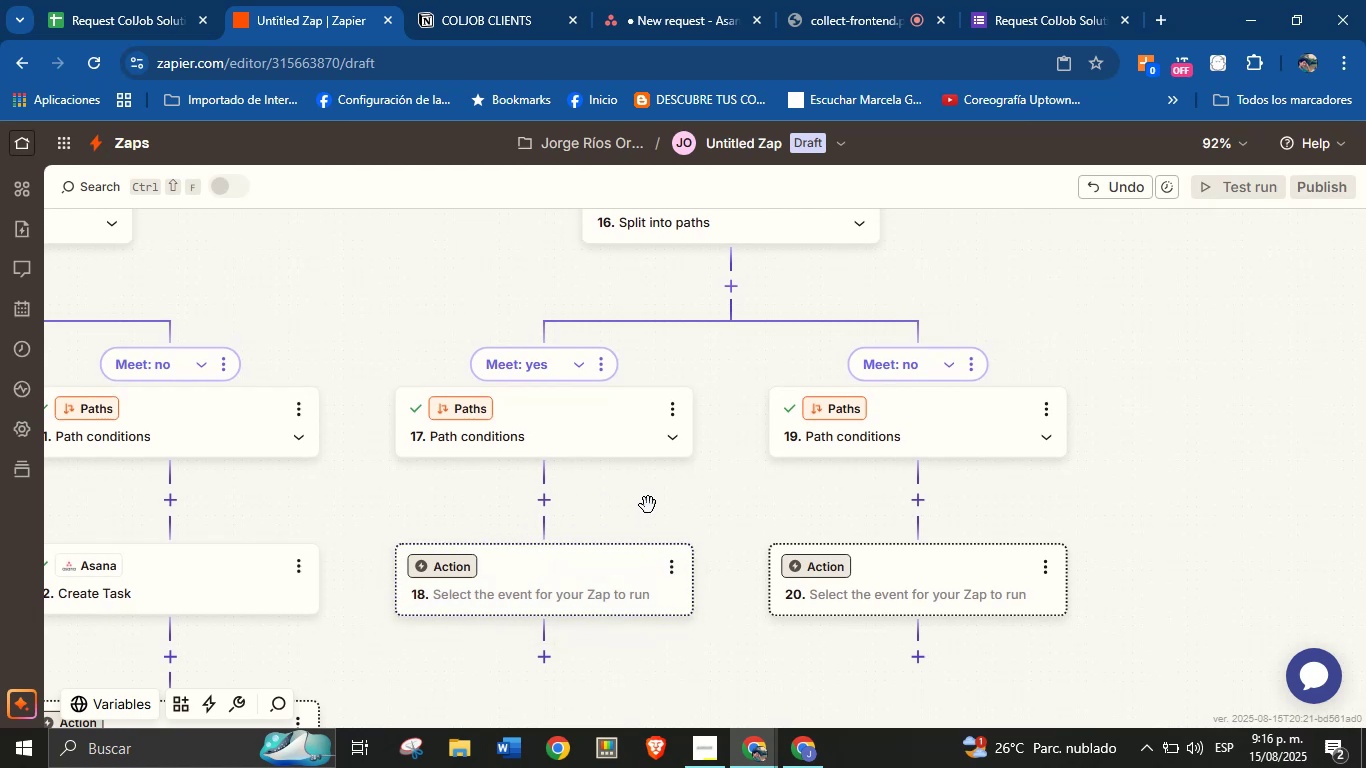 
left_click_drag(start_coordinate=[652, 503], to_coordinate=[654, 479])
 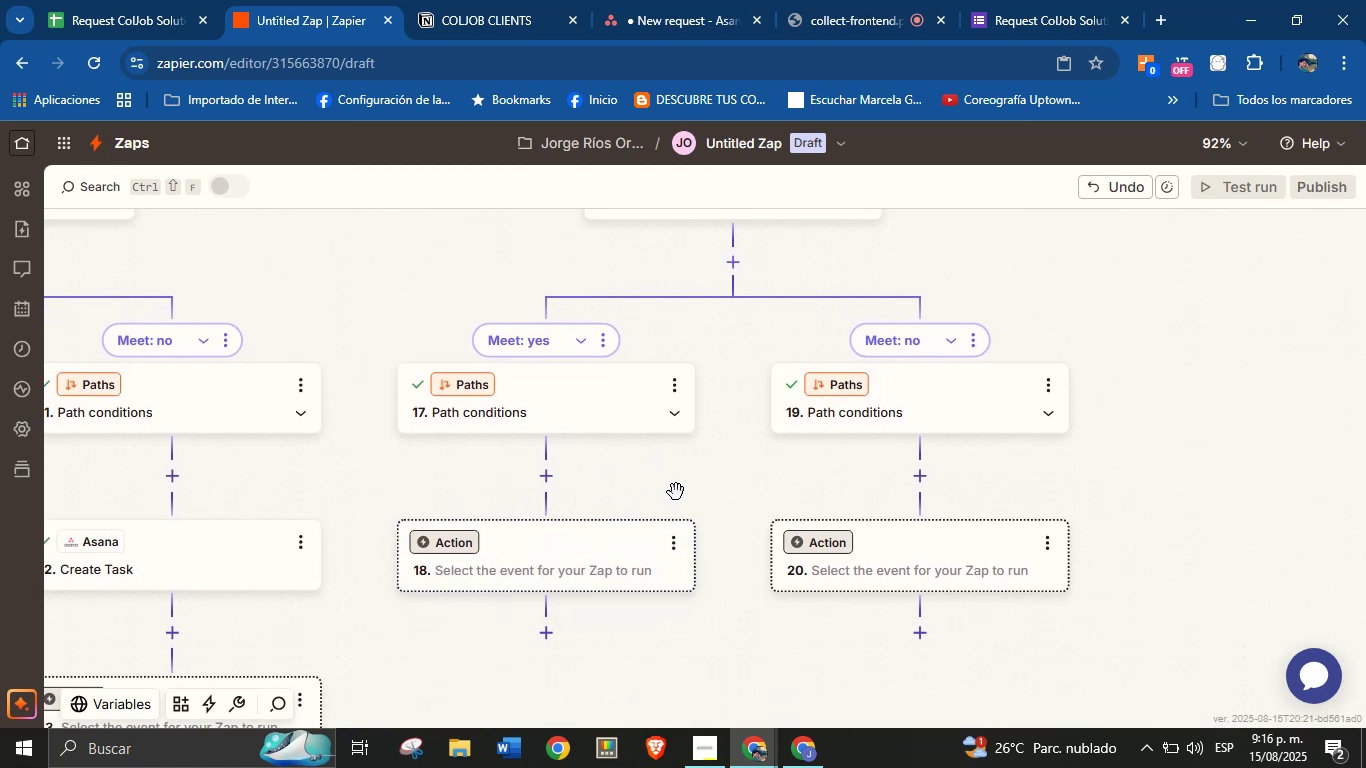 
left_click_drag(start_coordinate=[731, 483], to_coordinate=[690, 480])
 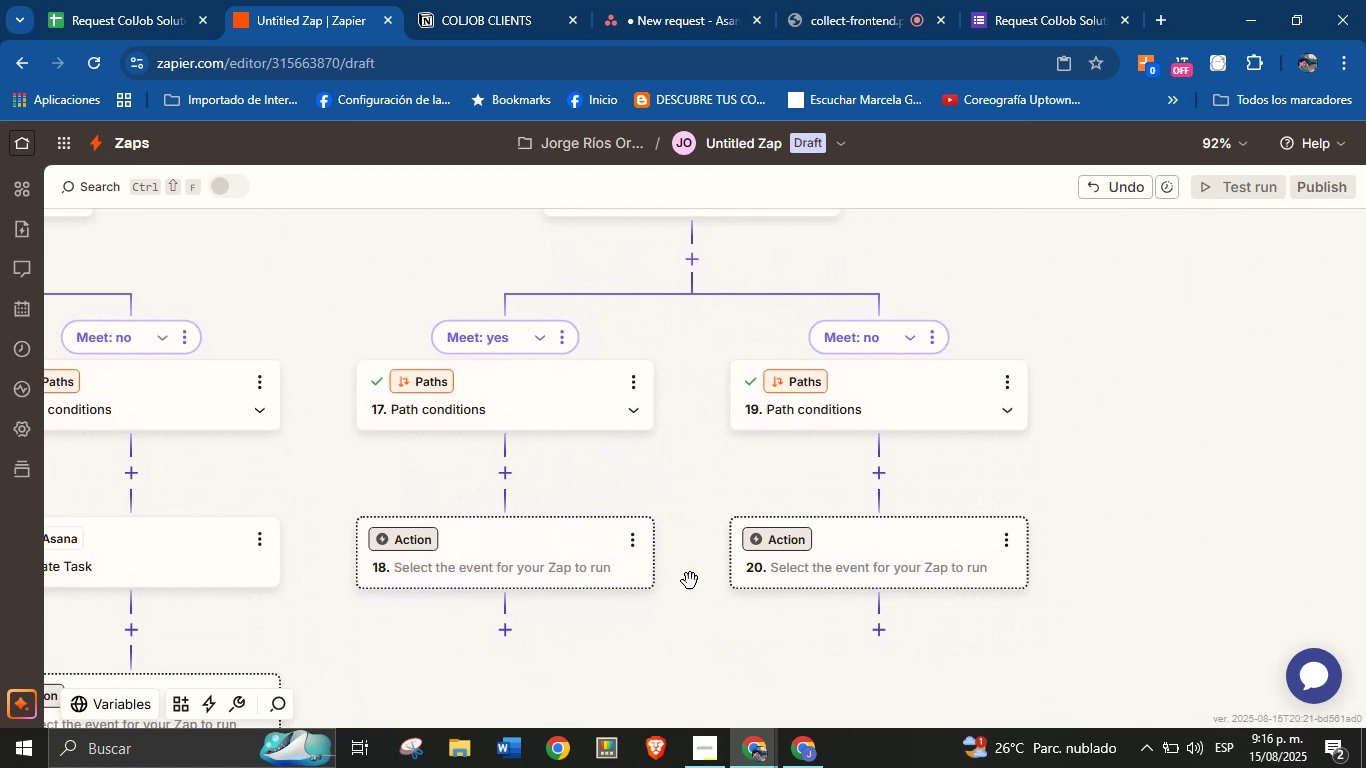 
left_click_drag(start_coordinate=[690, 626], to_coordinate=[932, 517])
 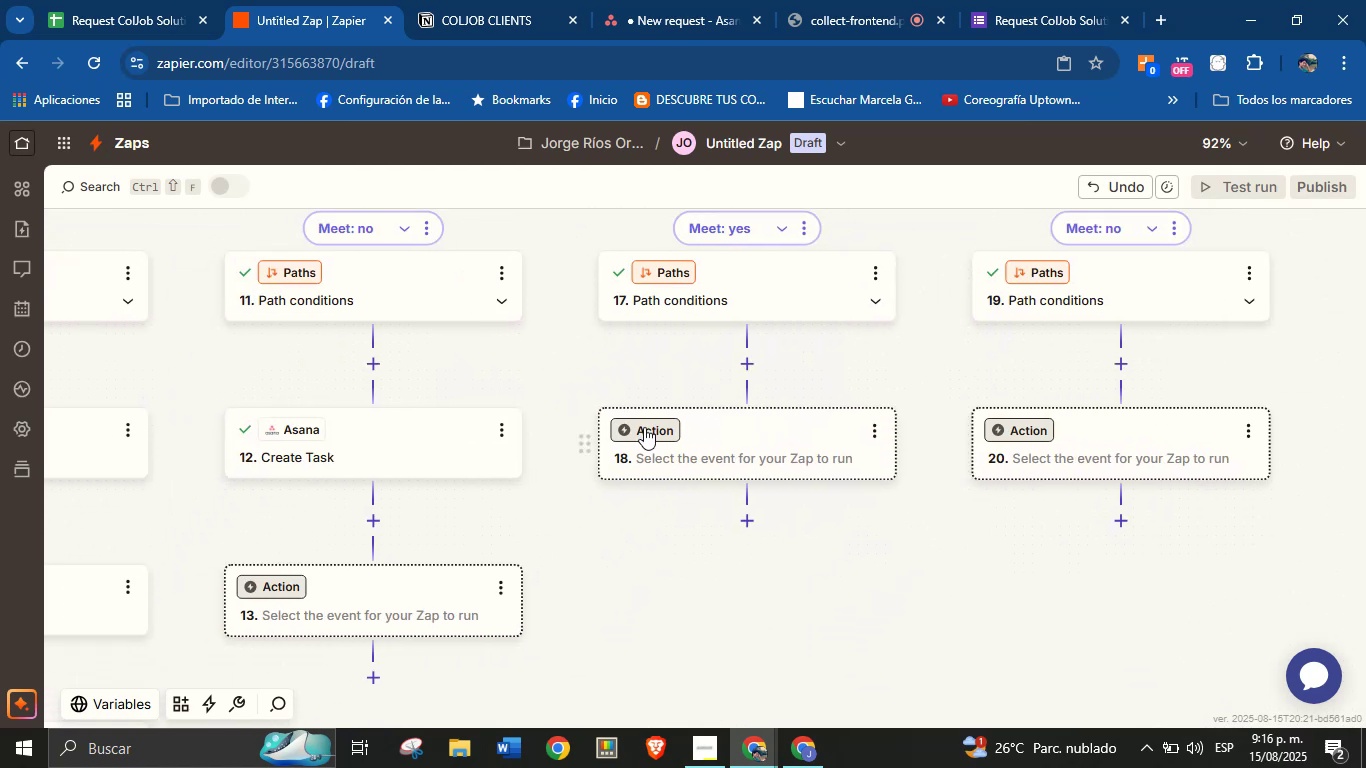 
left_click([644, 427])
 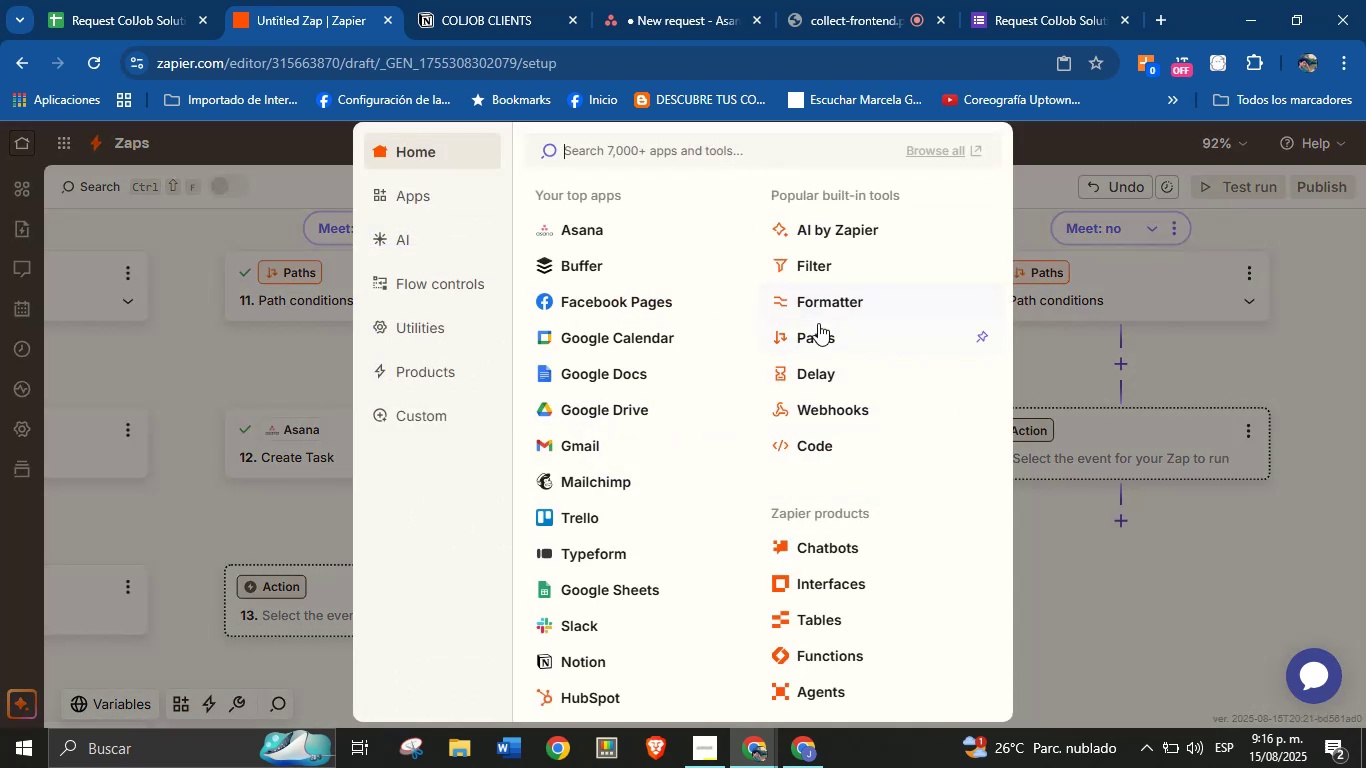 
left_click([841, 301])
 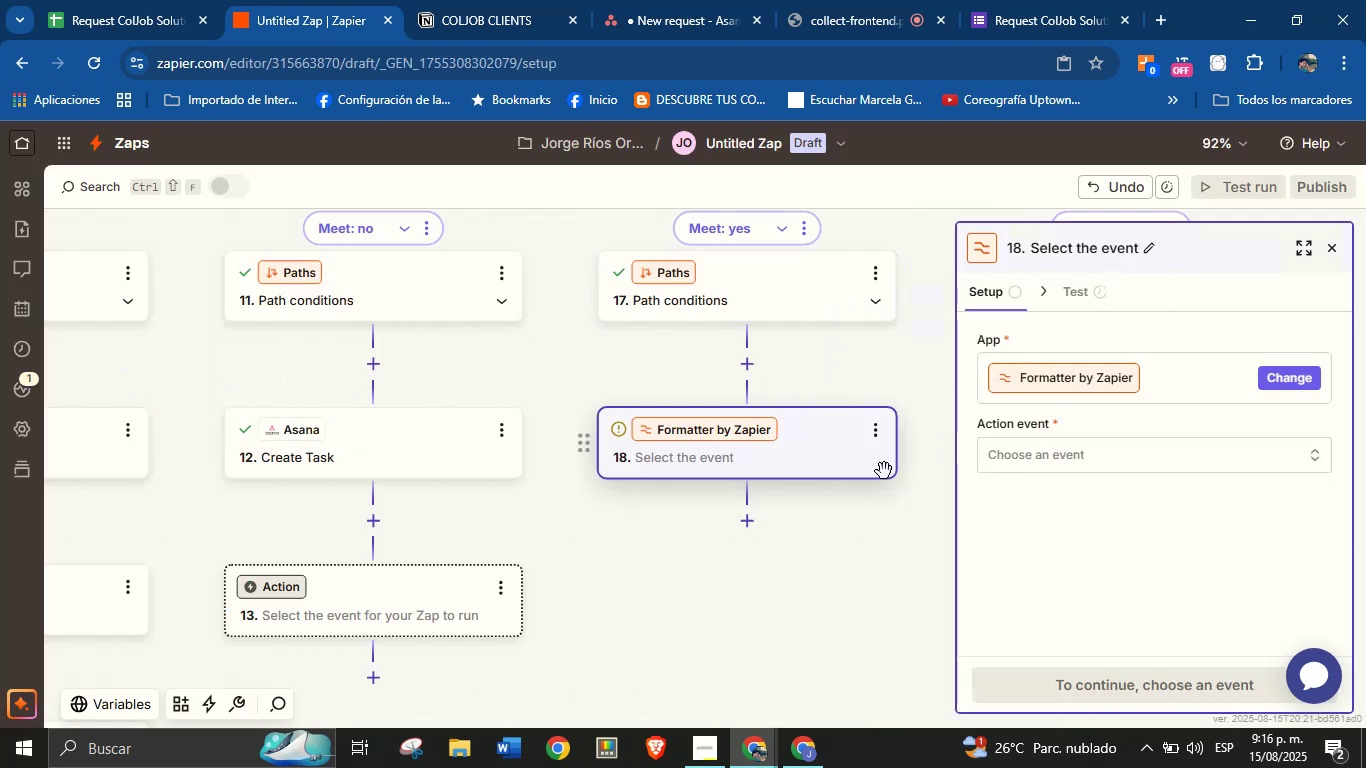 
left_click([1052, 463])
 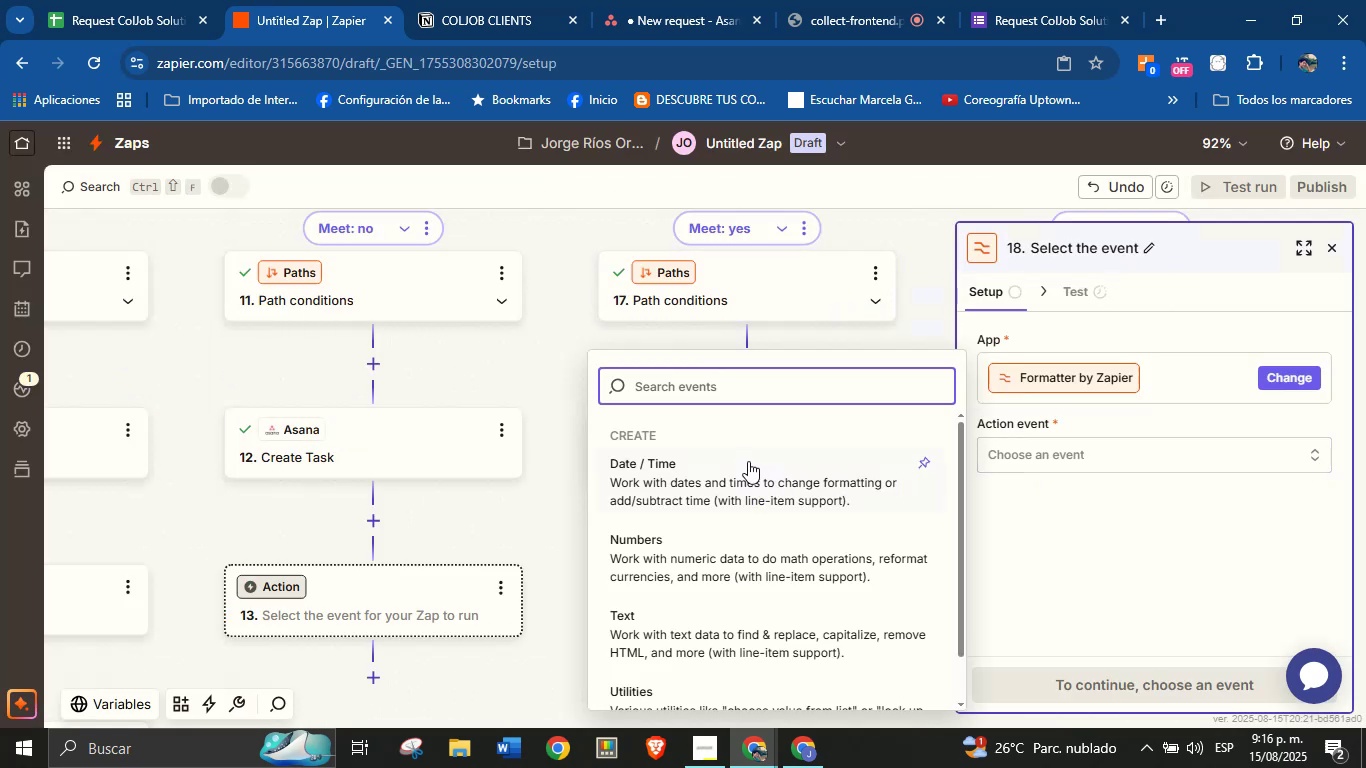 
left_click([710, 464])
 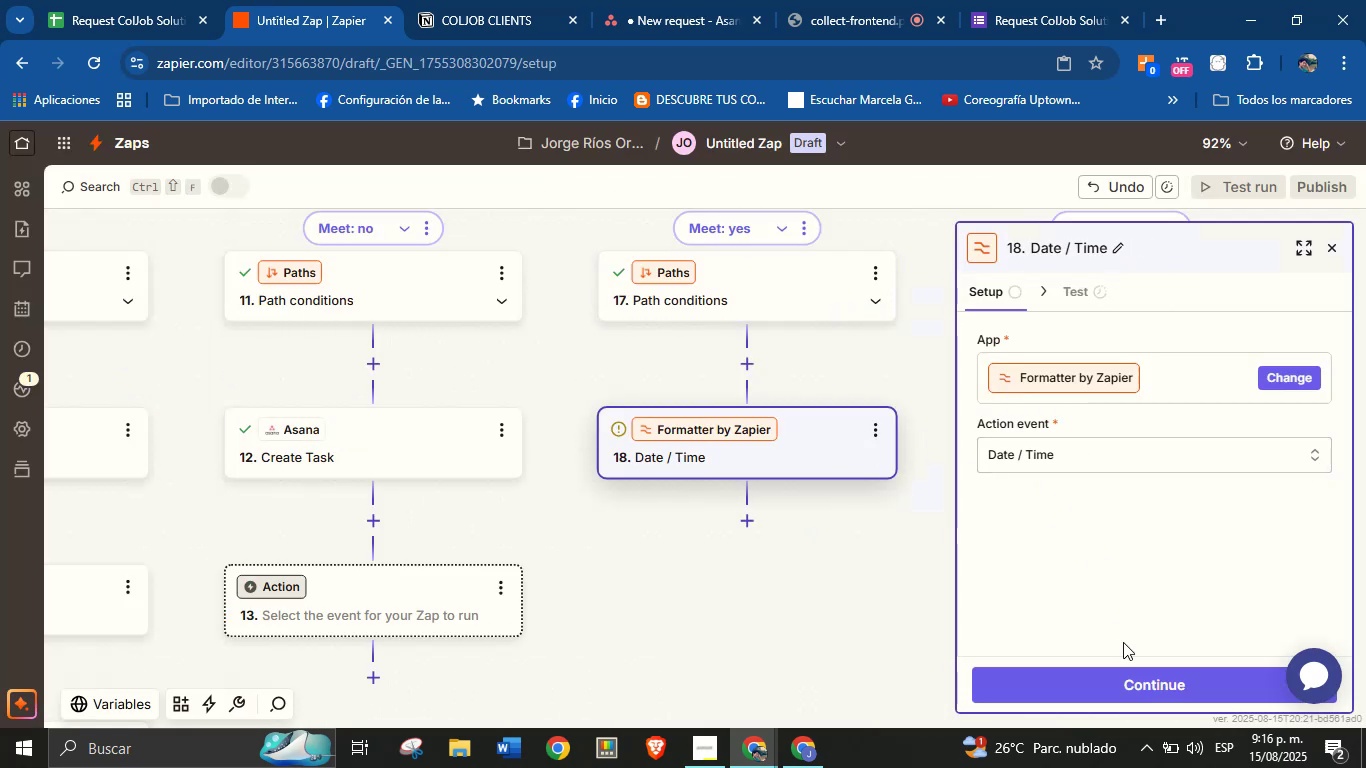 
left_click([1133, 692])
 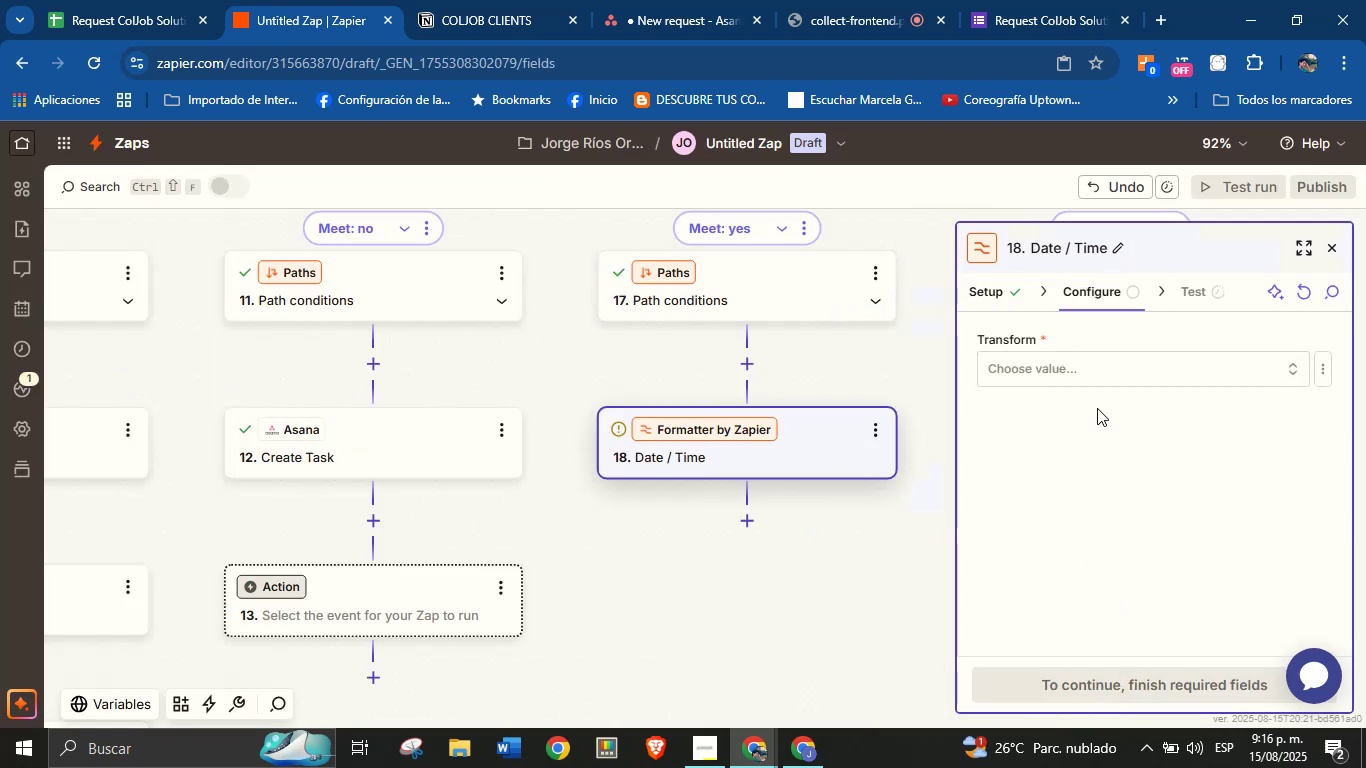 
left_click([1075, 370])
 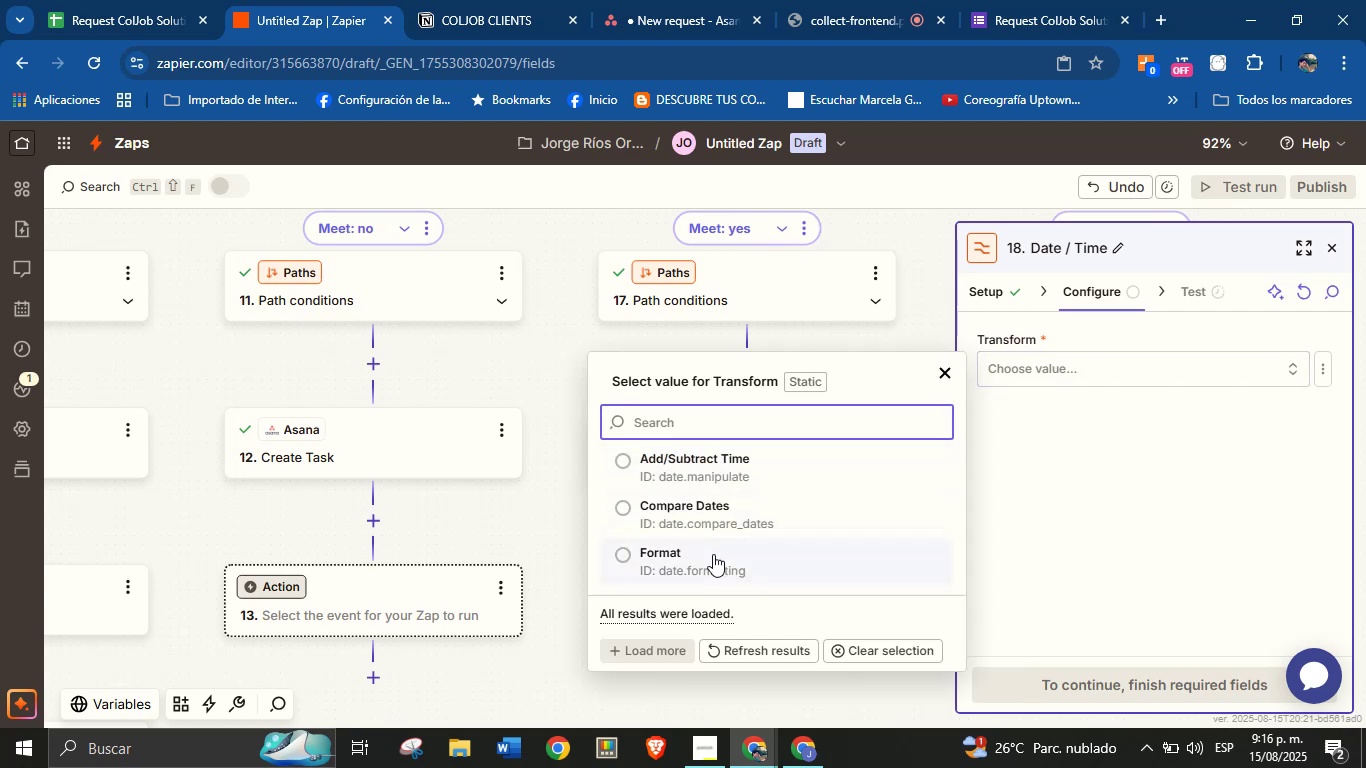 
left_click([713, 554])
 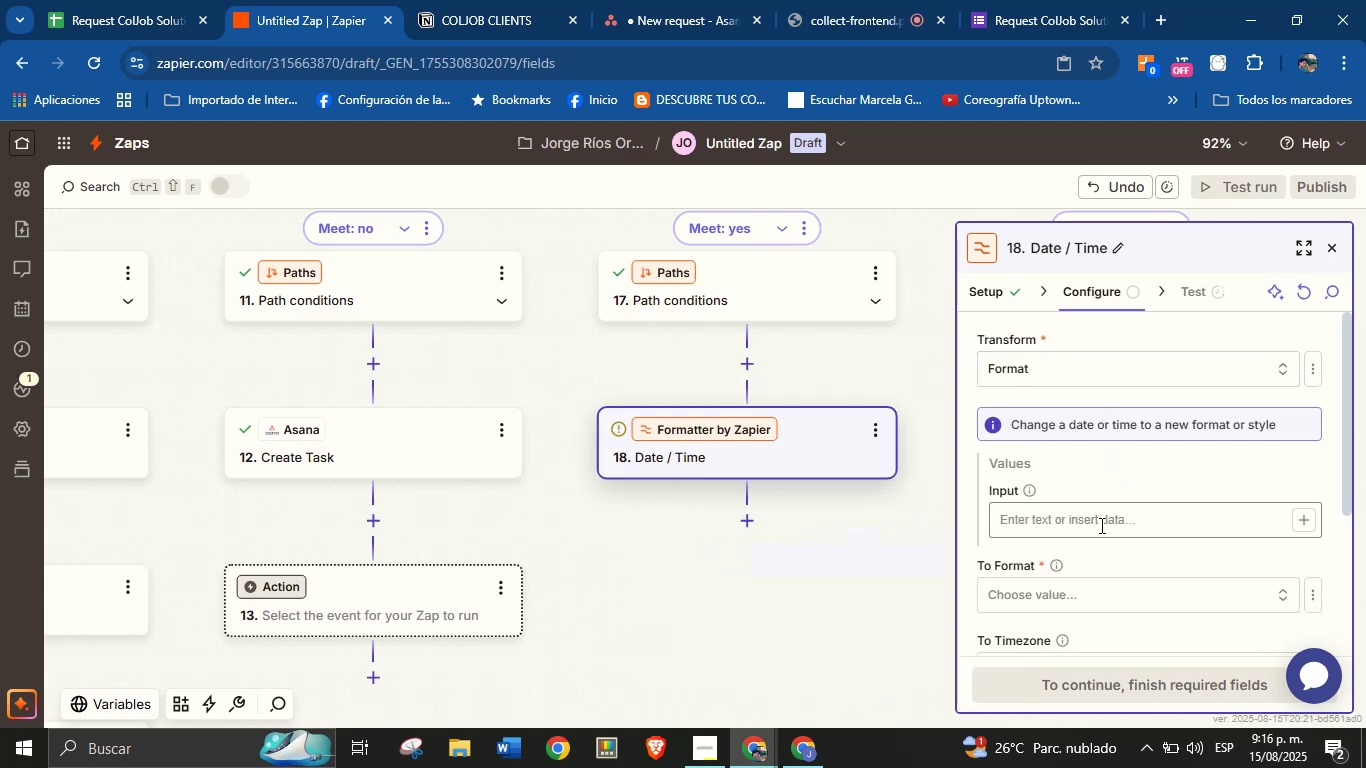 
left_click([1300, 518])
 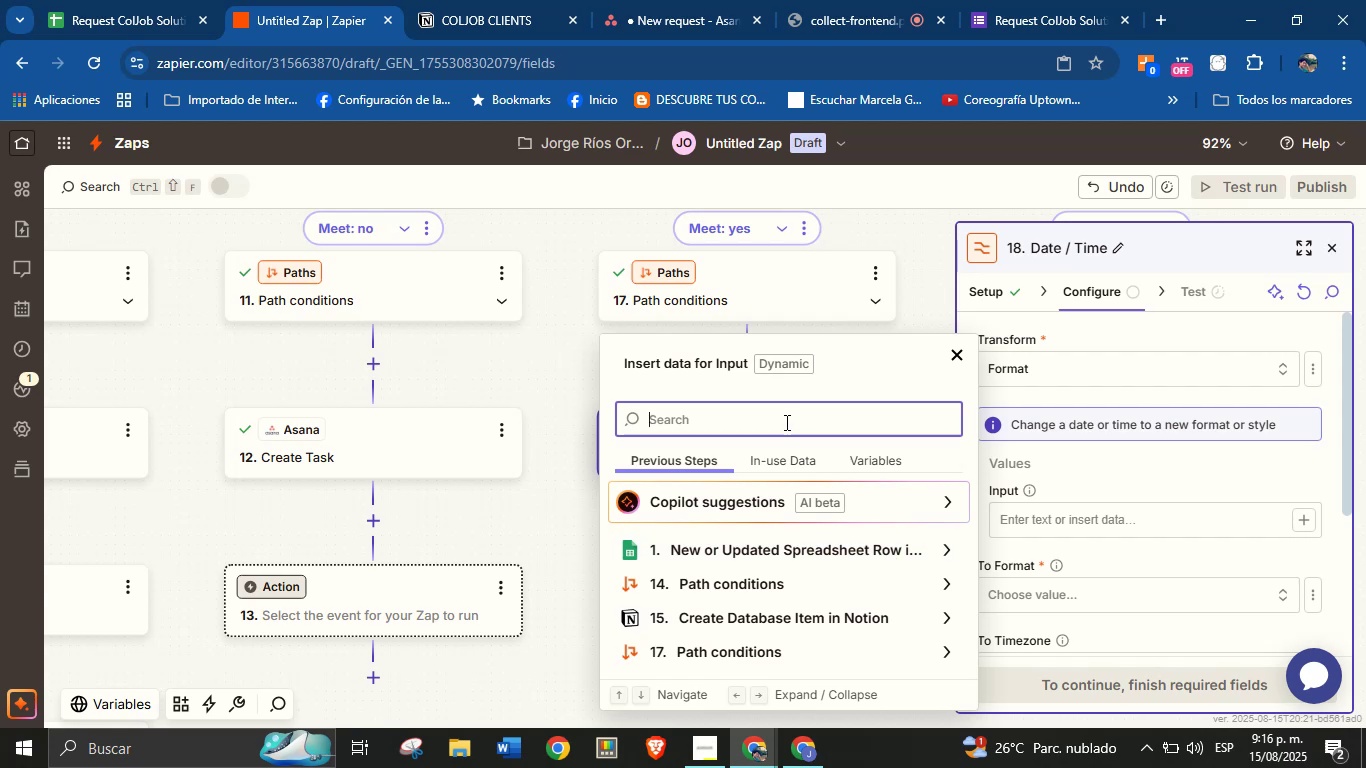 
type(meet)
 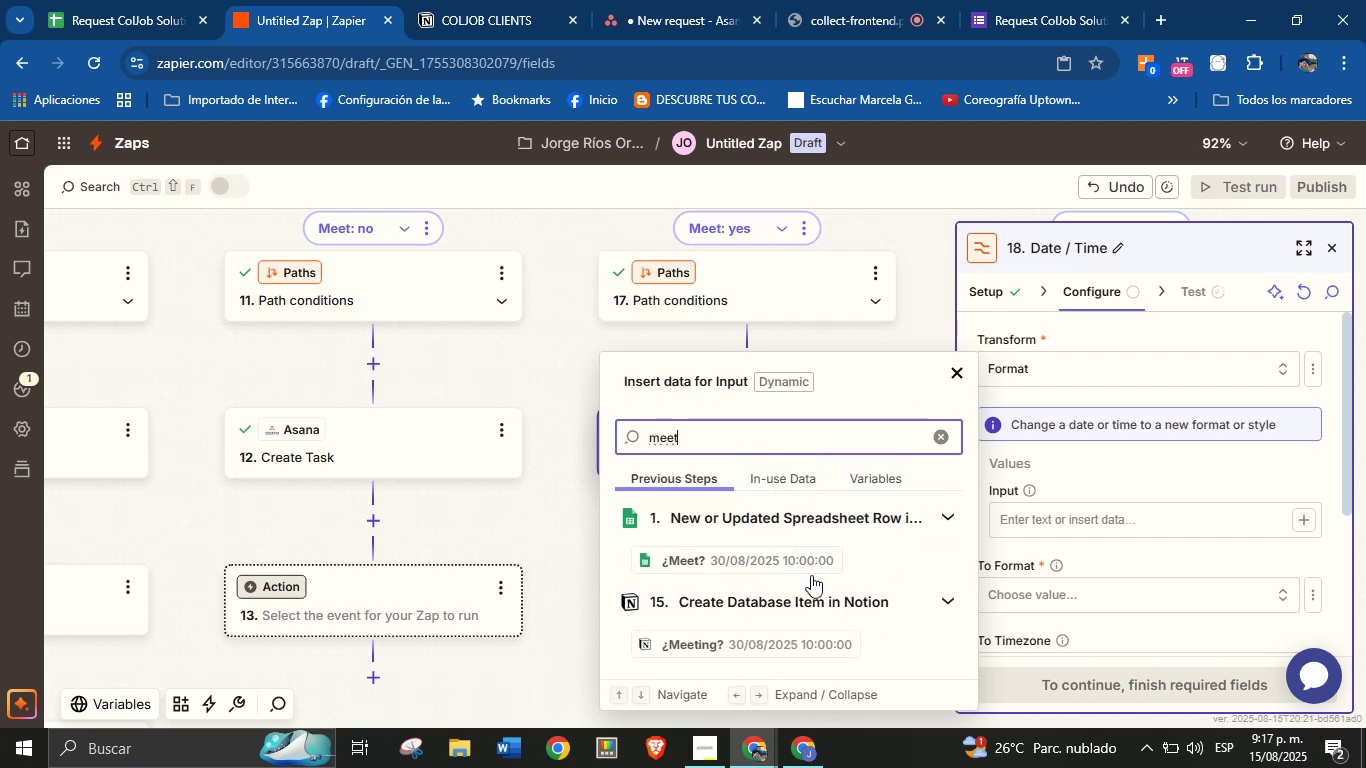 
left_click([808, 645])
 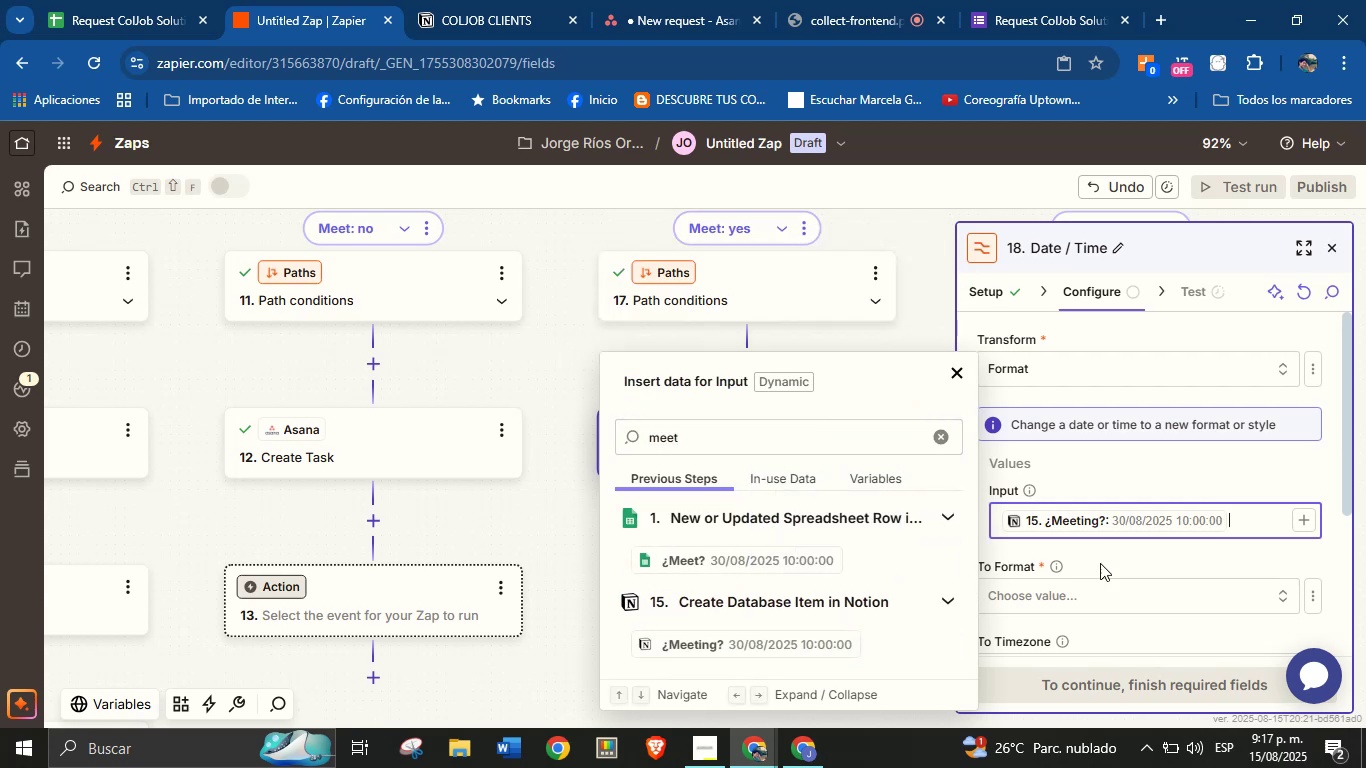 
left_click([1125, 559])
 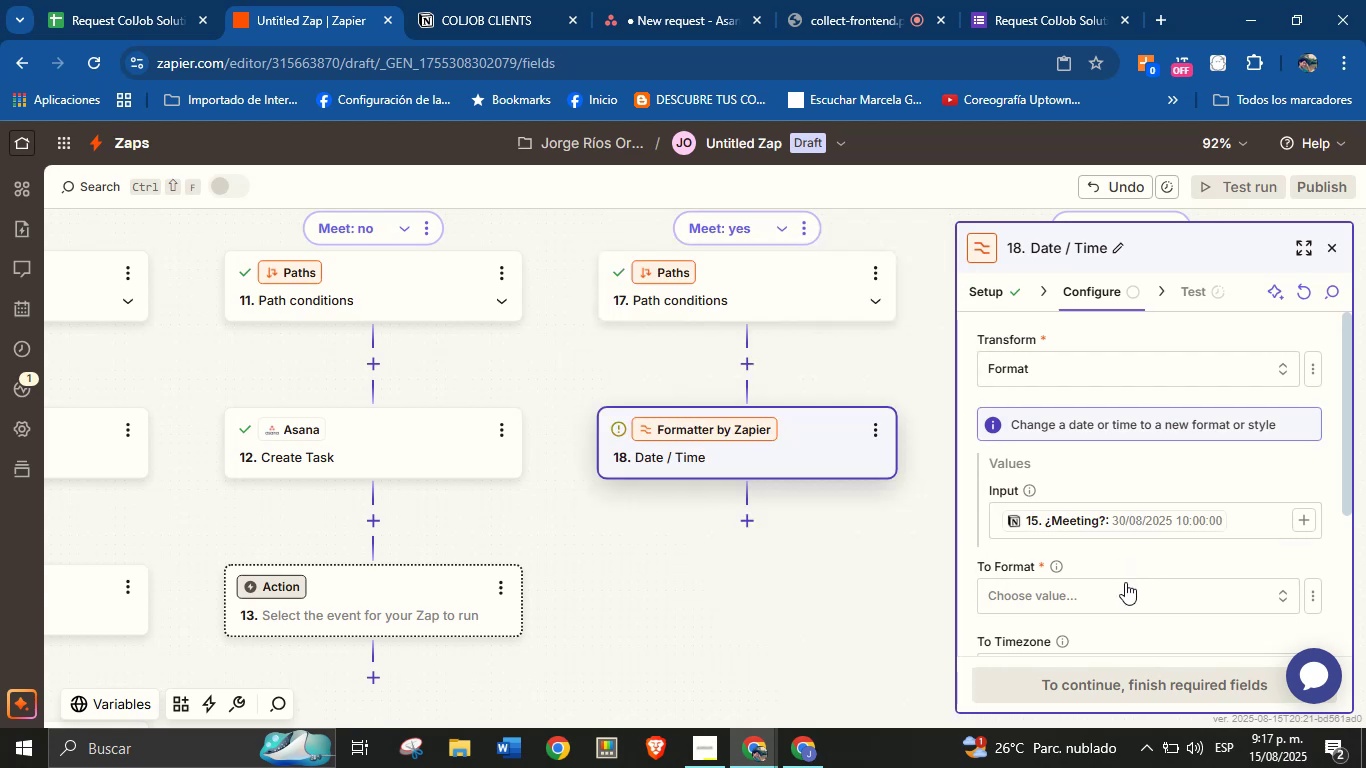 
left_click([1125, 589])
 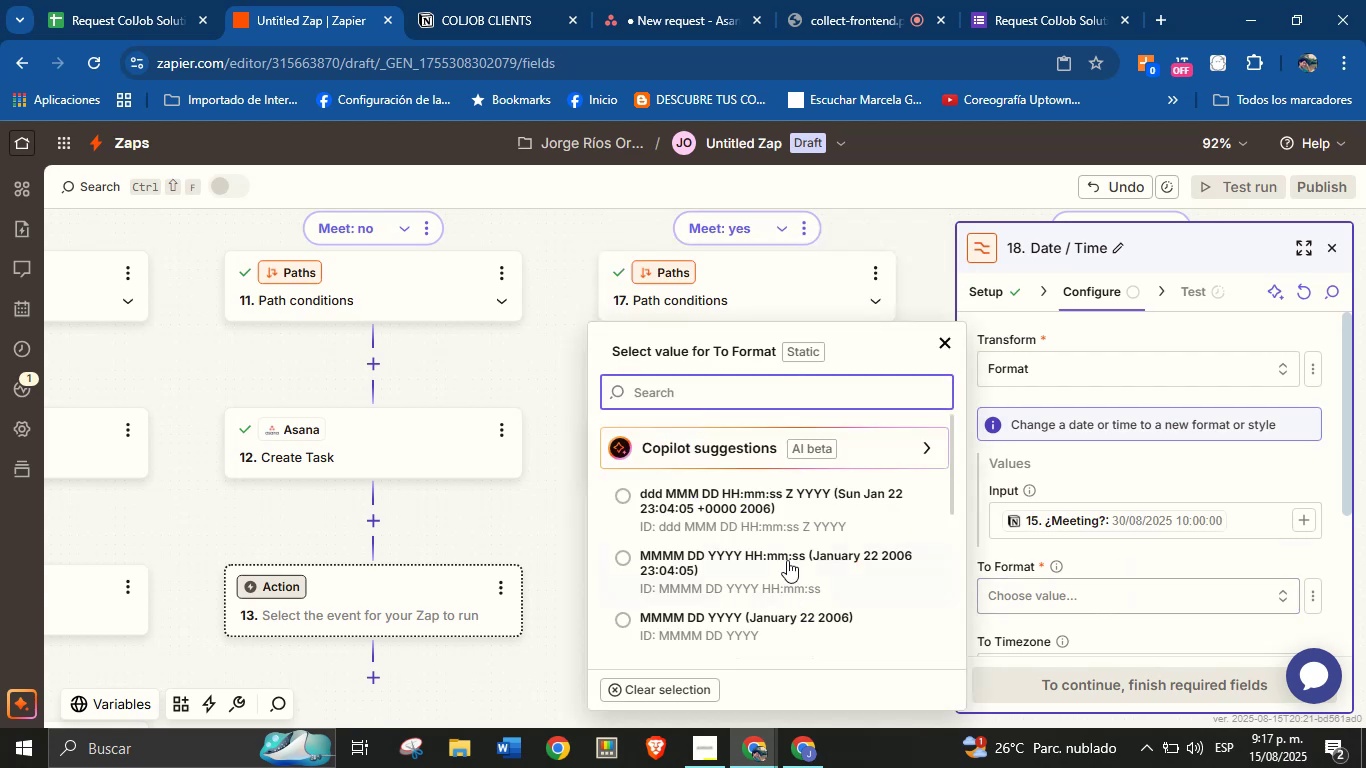 
scroll: coordinate [780, 555], scroll_direction: down, amount: 1.0
 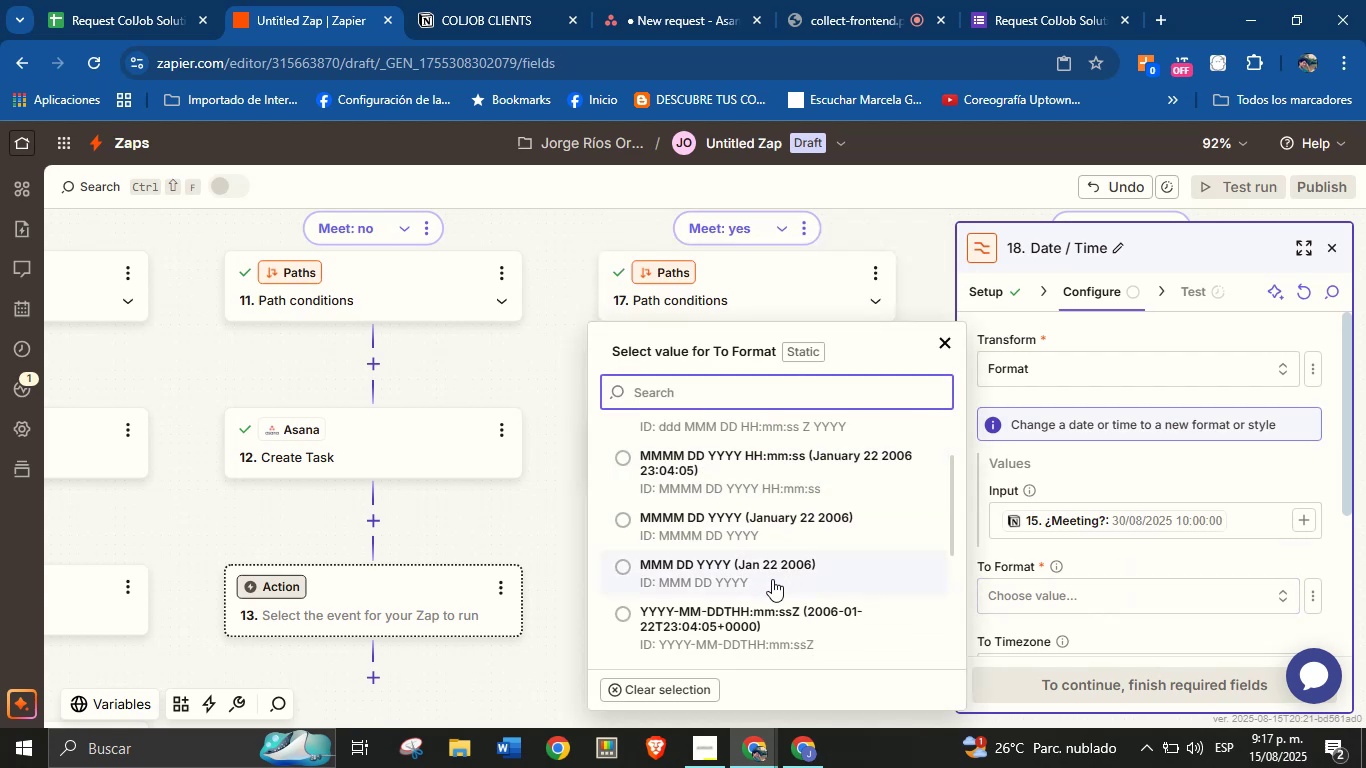 
left_click([765, 601])
 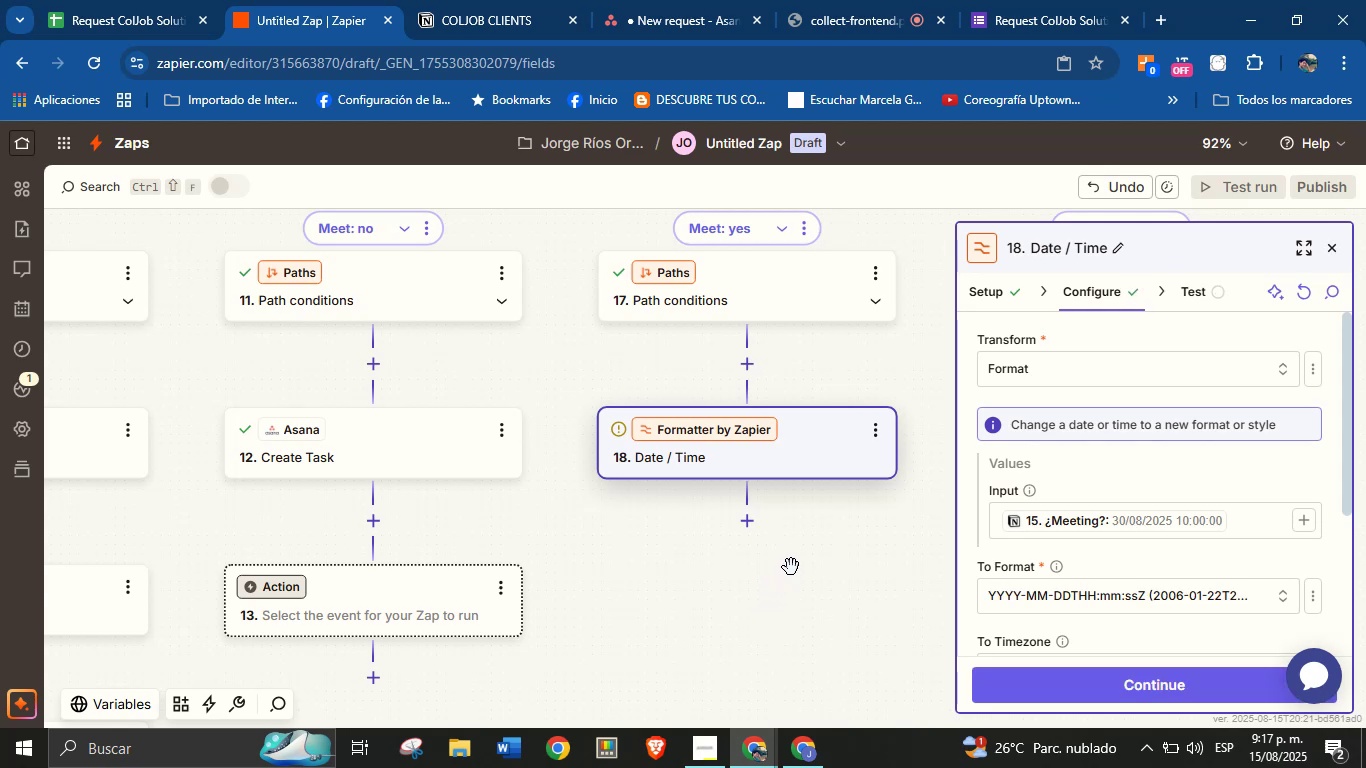 
scroll: coordinate [1092, 564], scroll_direction: down, amount: 1.0
 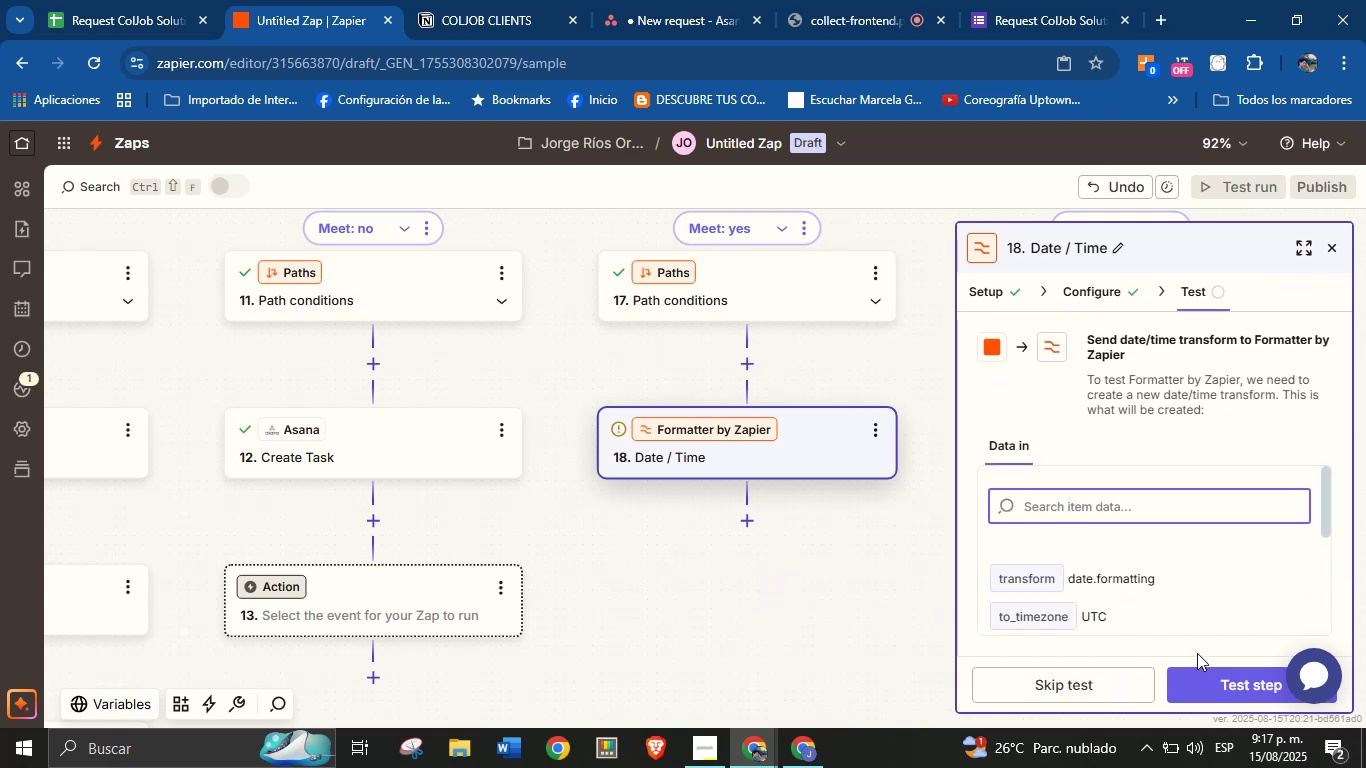 
left_click([1214, 673])
 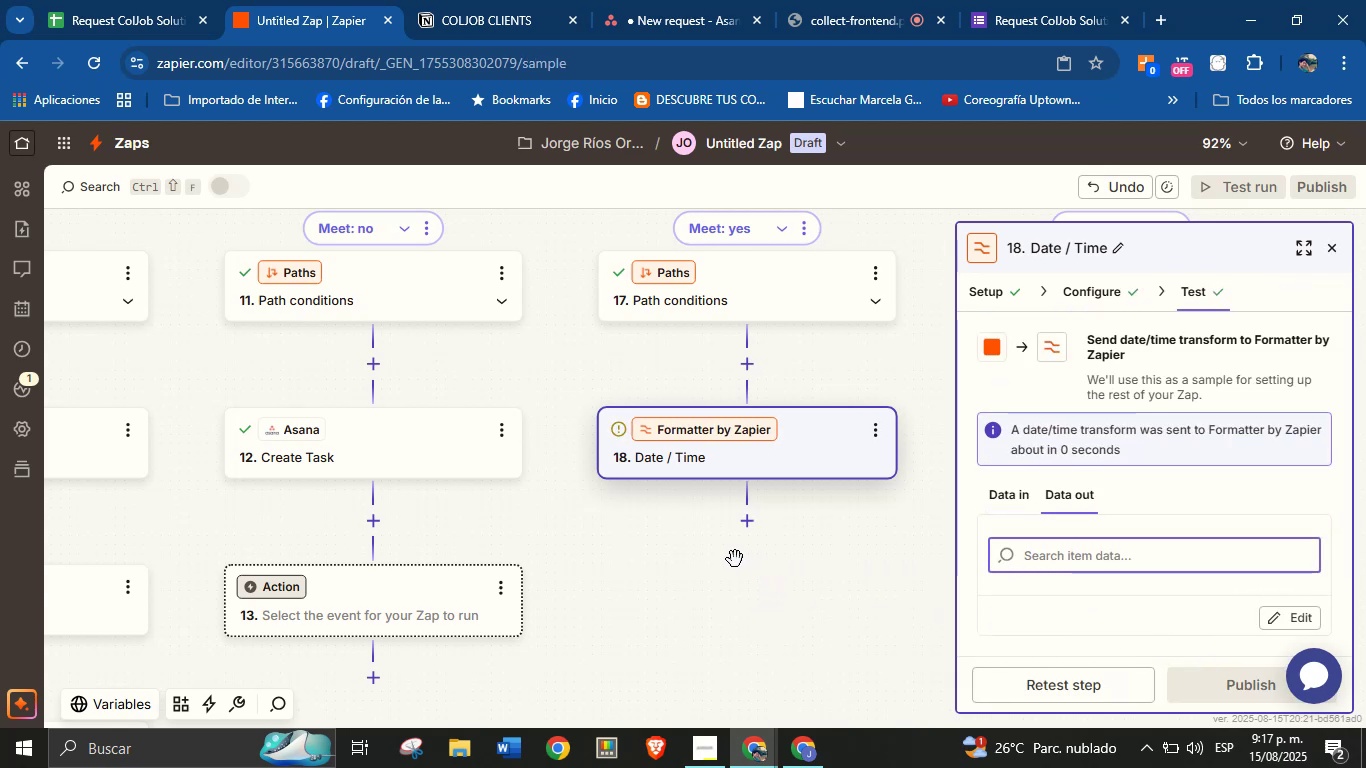 
wait(8.5)
 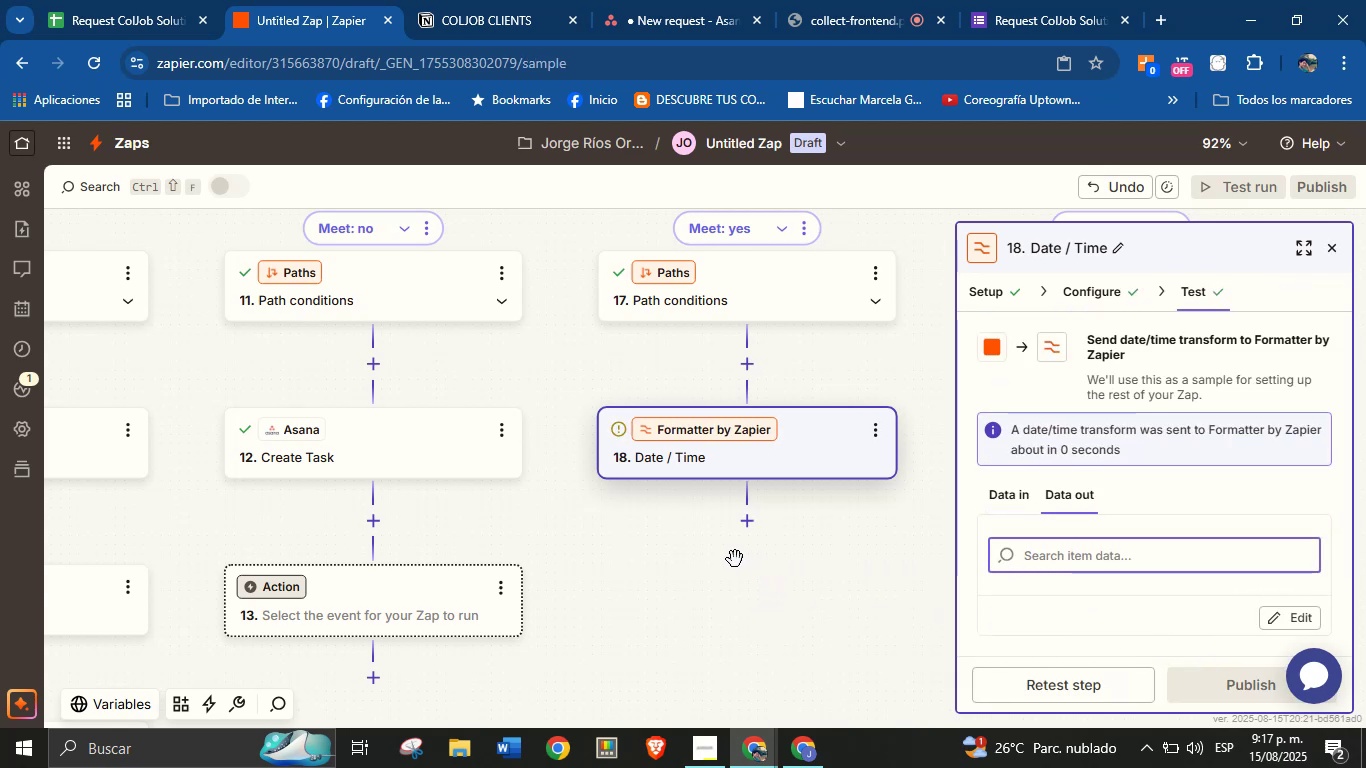 
left_click([745, 524])
 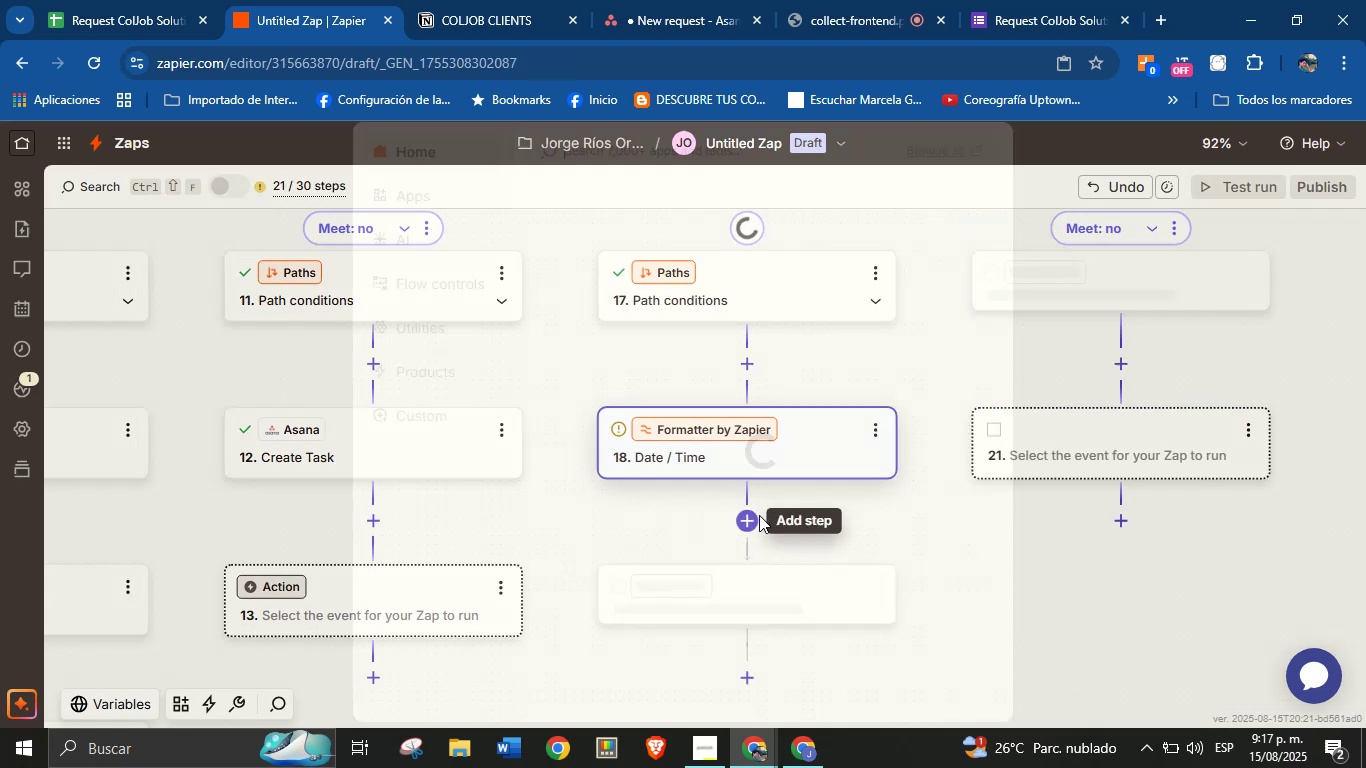 
mouse_move([833, 424])
 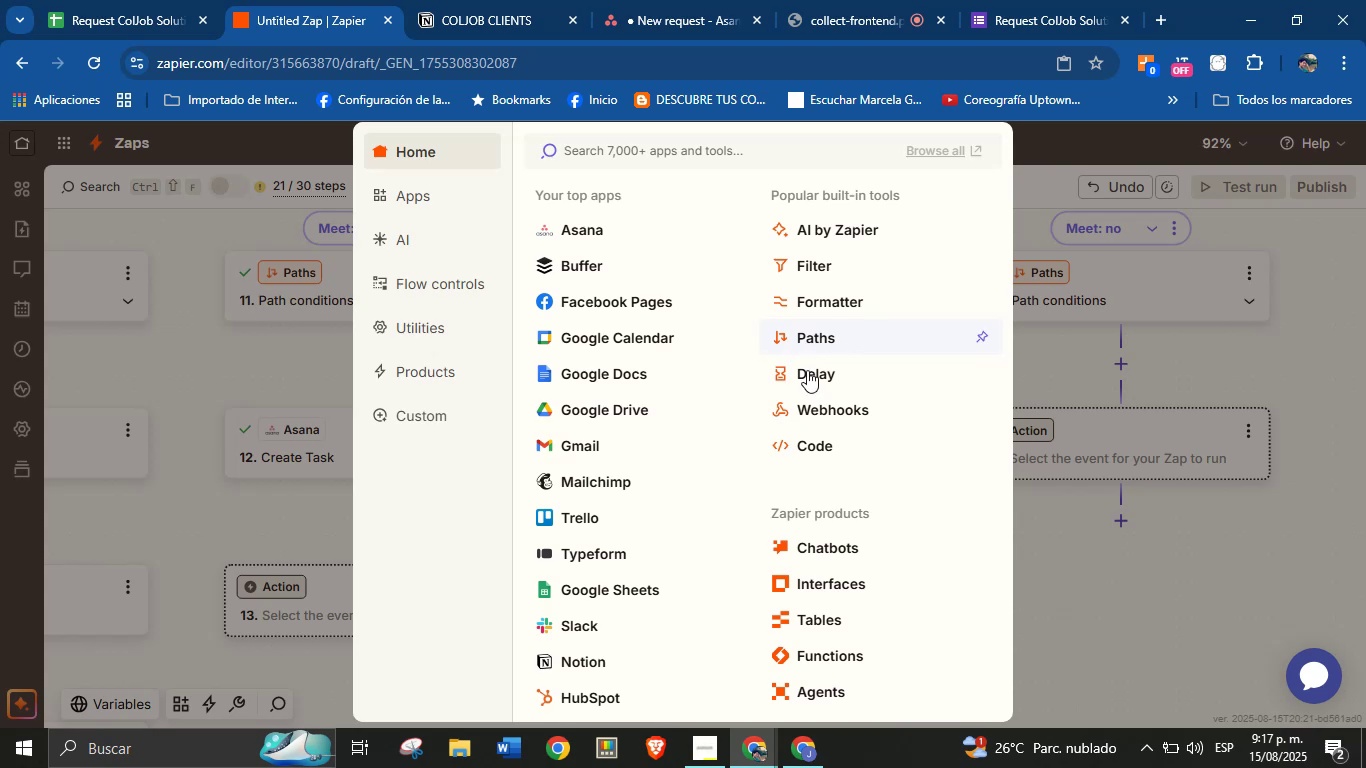 
left_click([820, 309])
 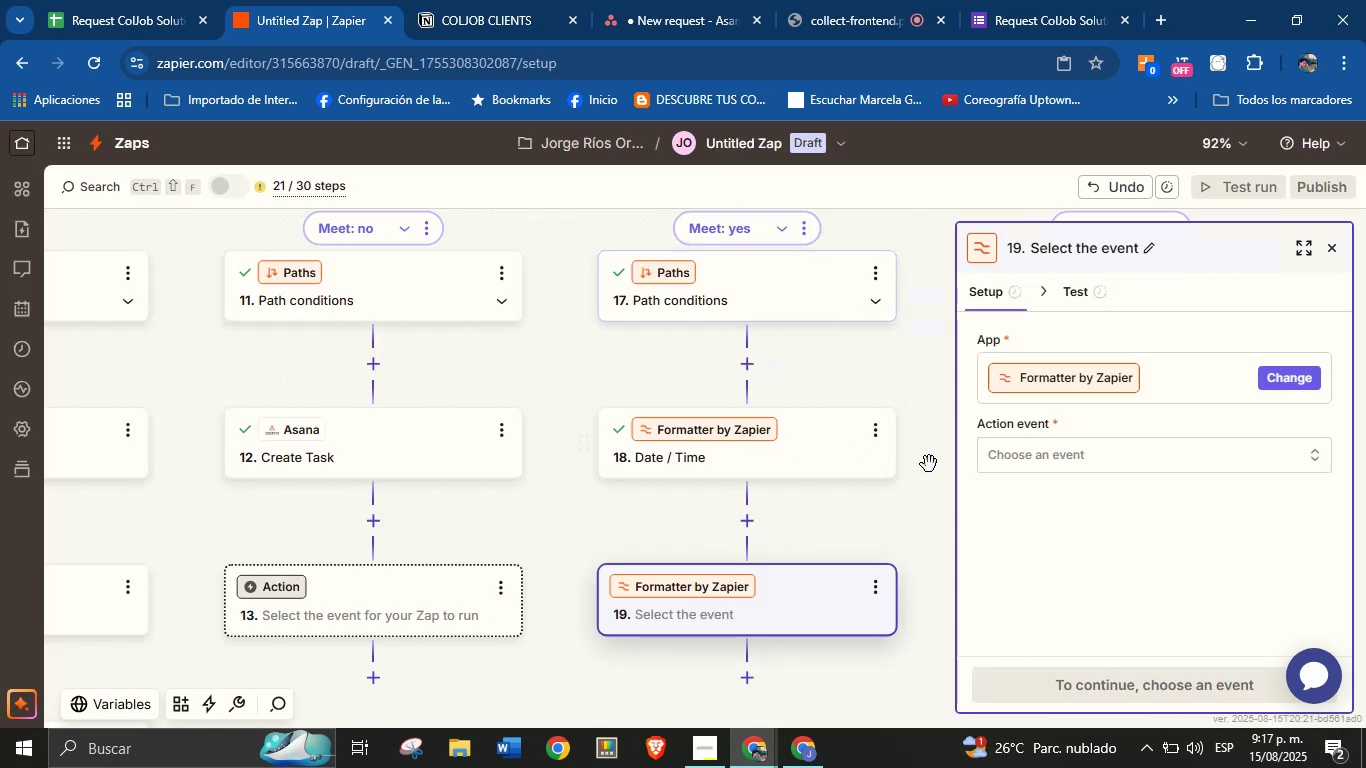 
left_click([1075, 465])
 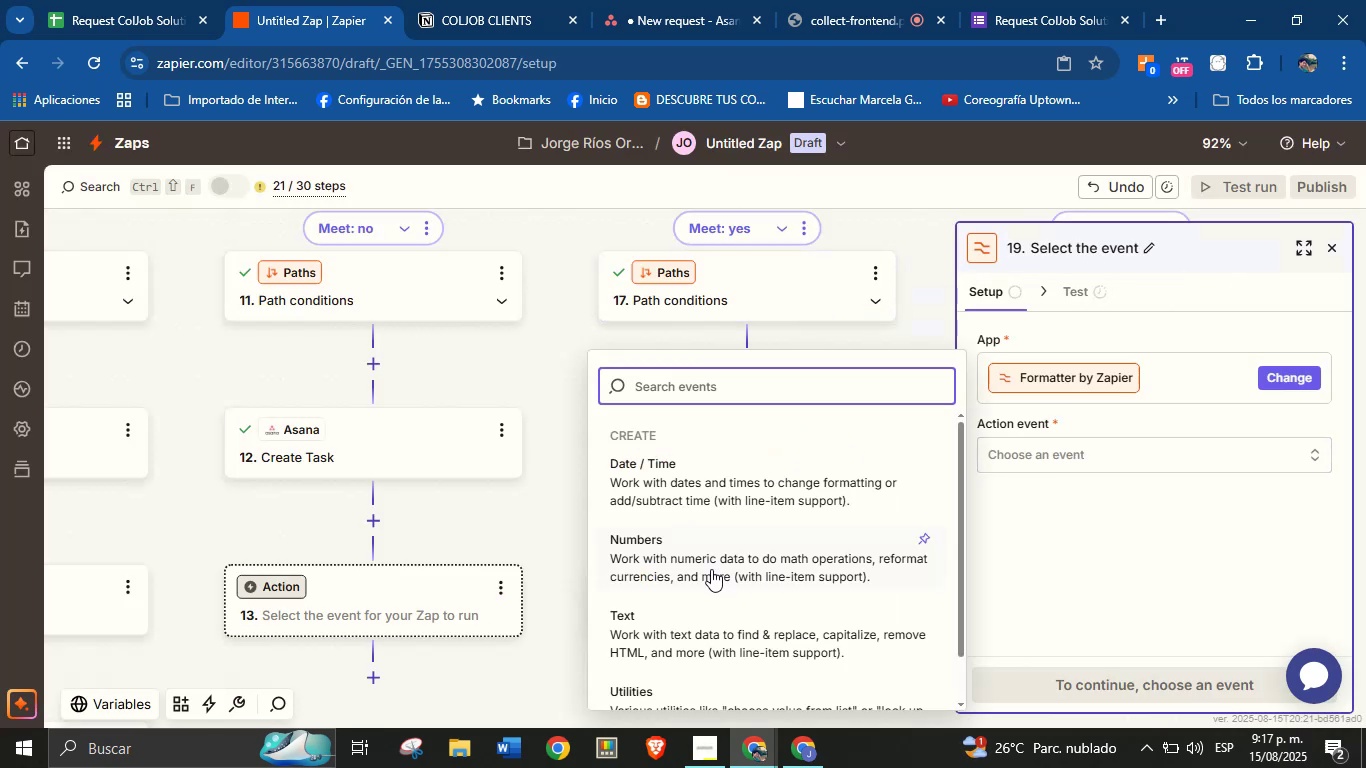 
left_click([737, 491])
 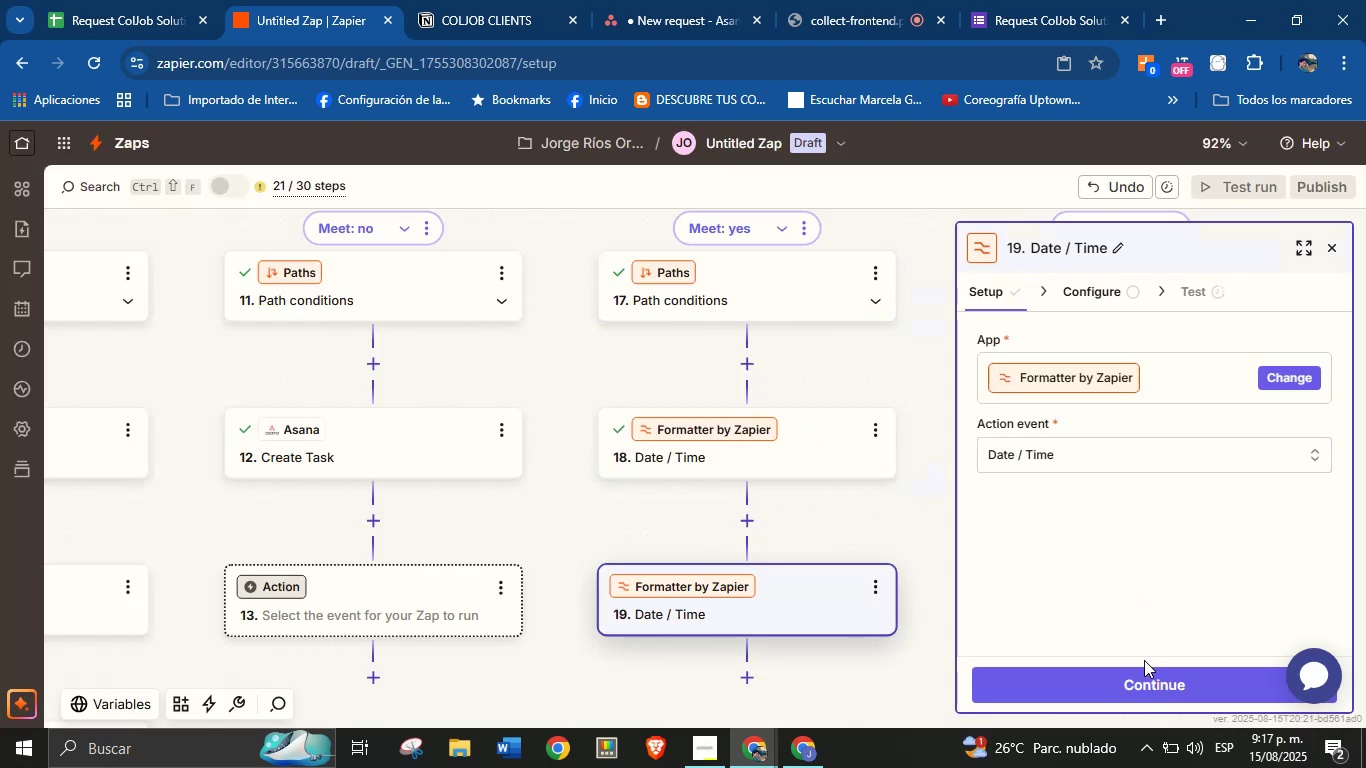 
left_click([1144, 673])
 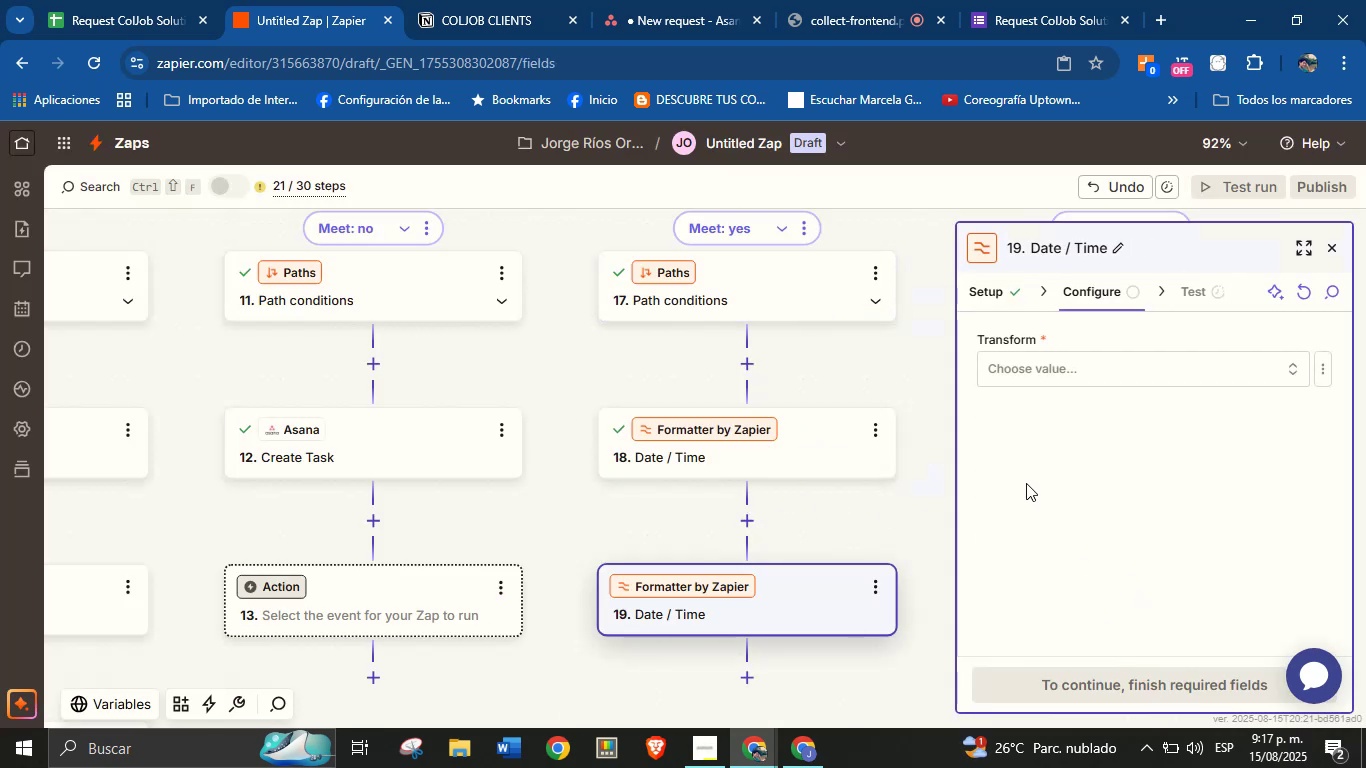 
left_click([1035, 384])
 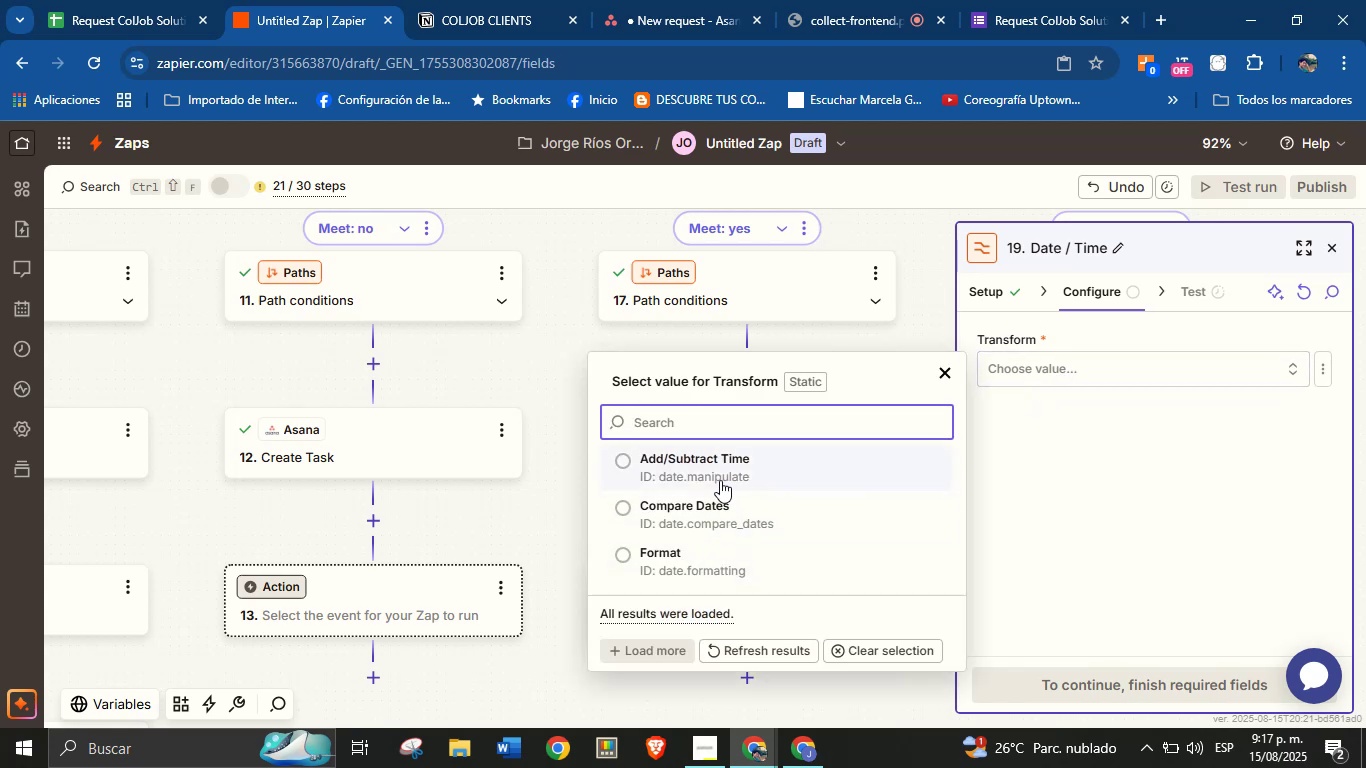 
wait(13.16)
 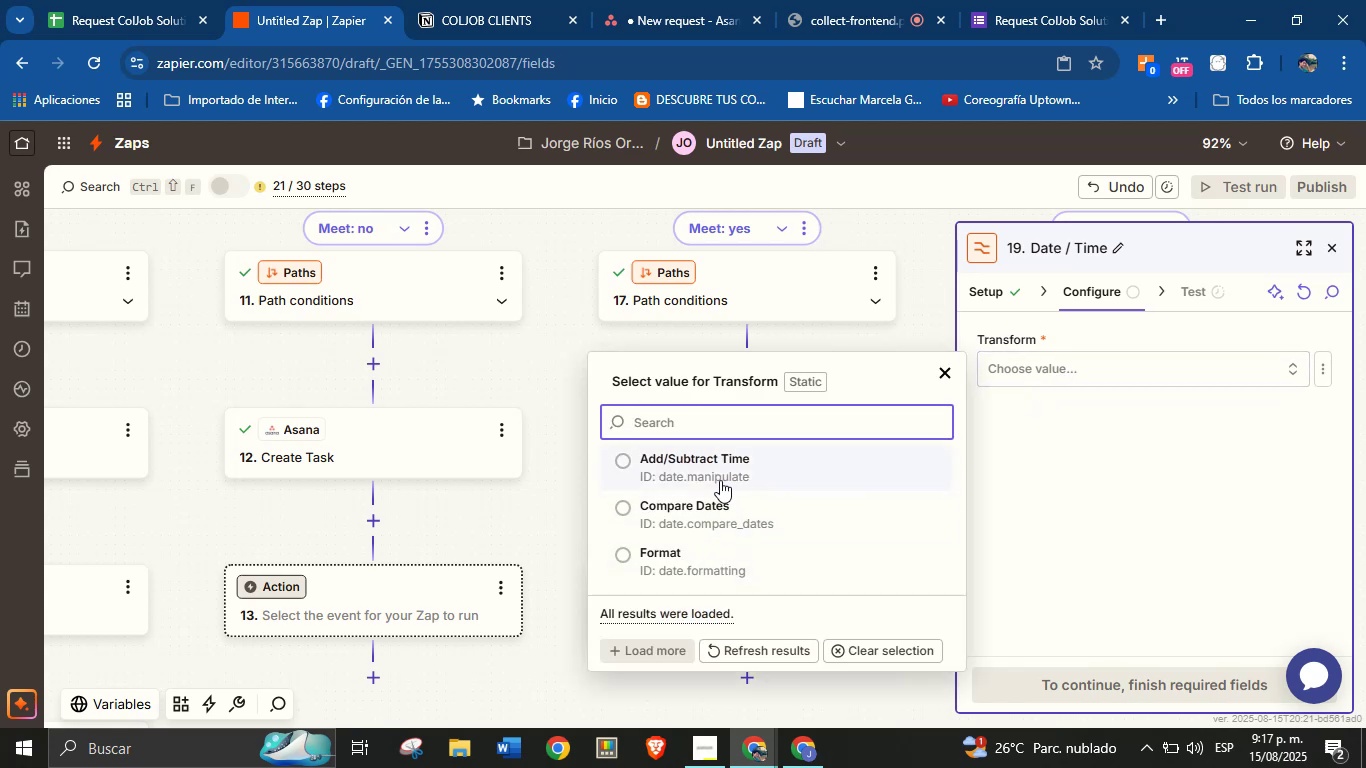 
left_click([733, 470])
 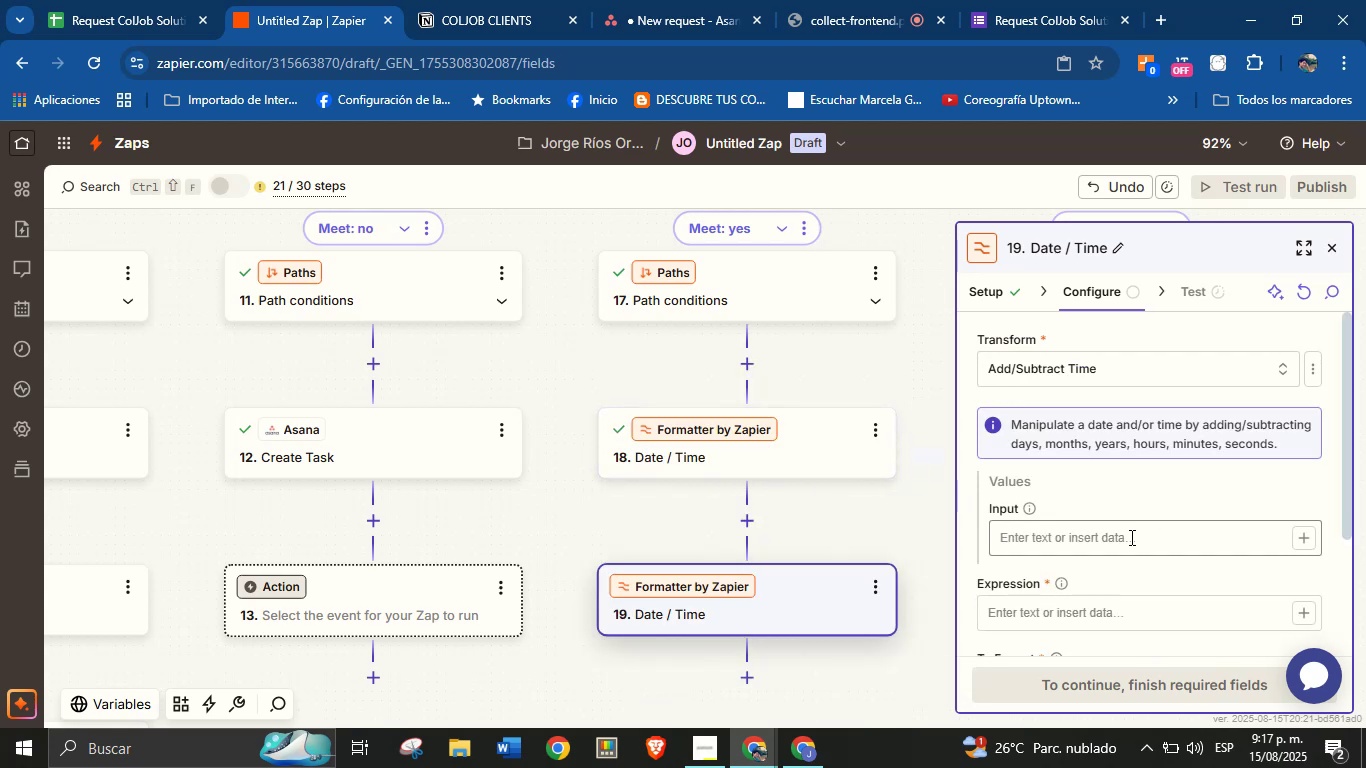 
left_click([1302, 541])
 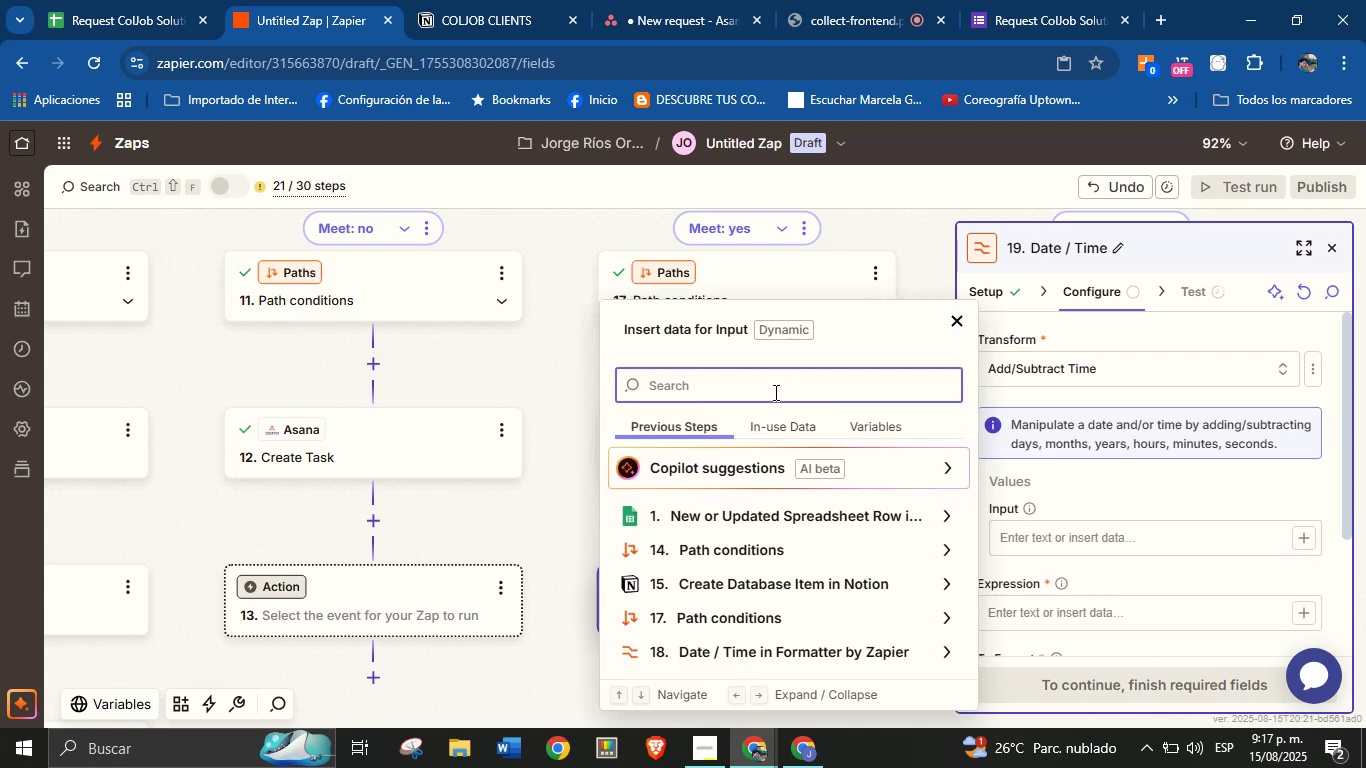 
type(meet)
 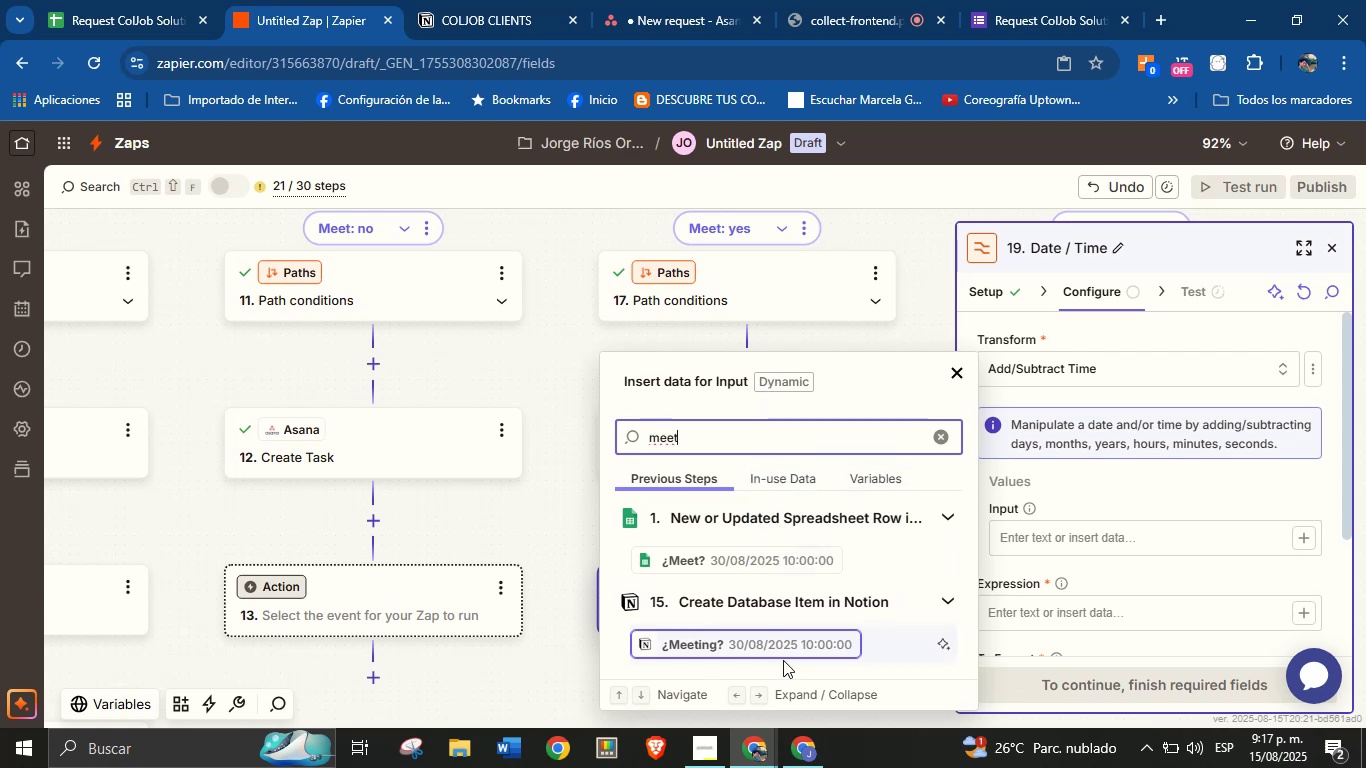 
left_click([784, 652])
 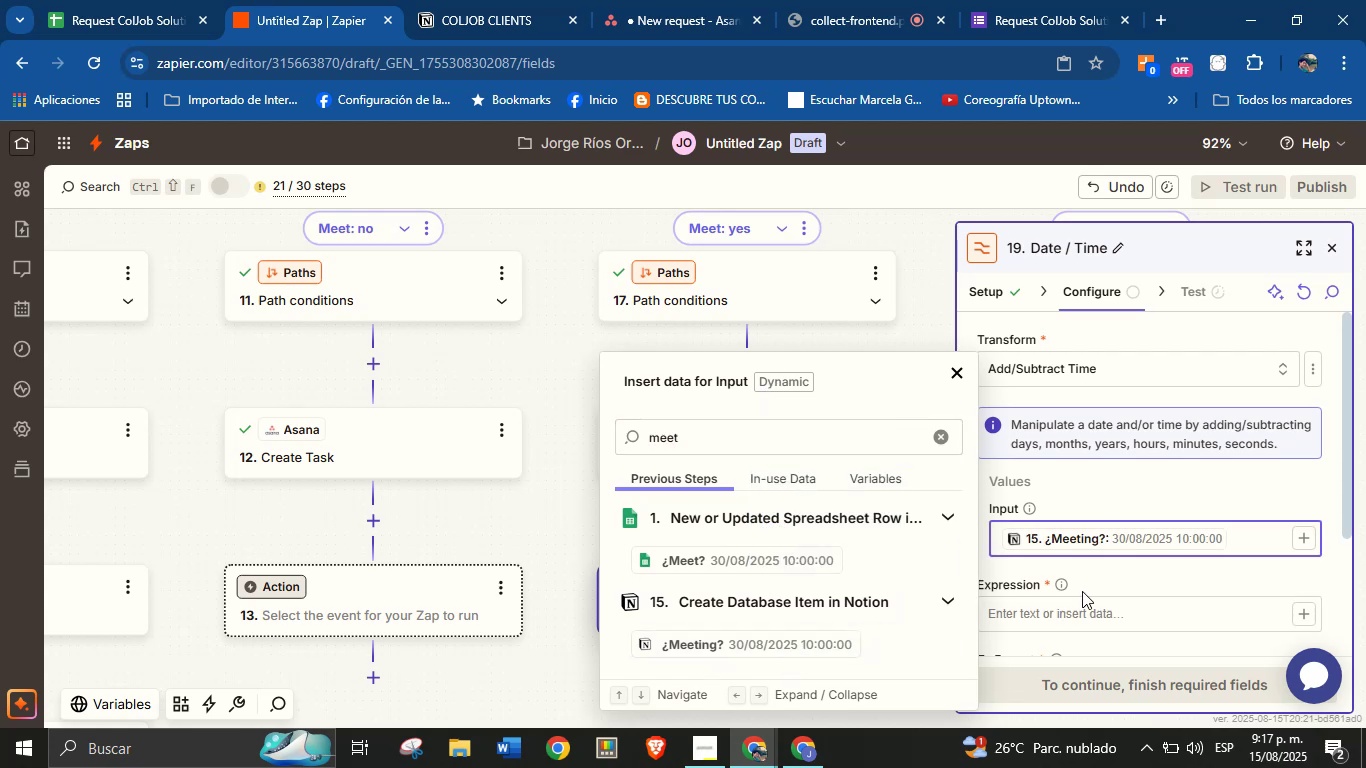 
left_click([1140, 578])
 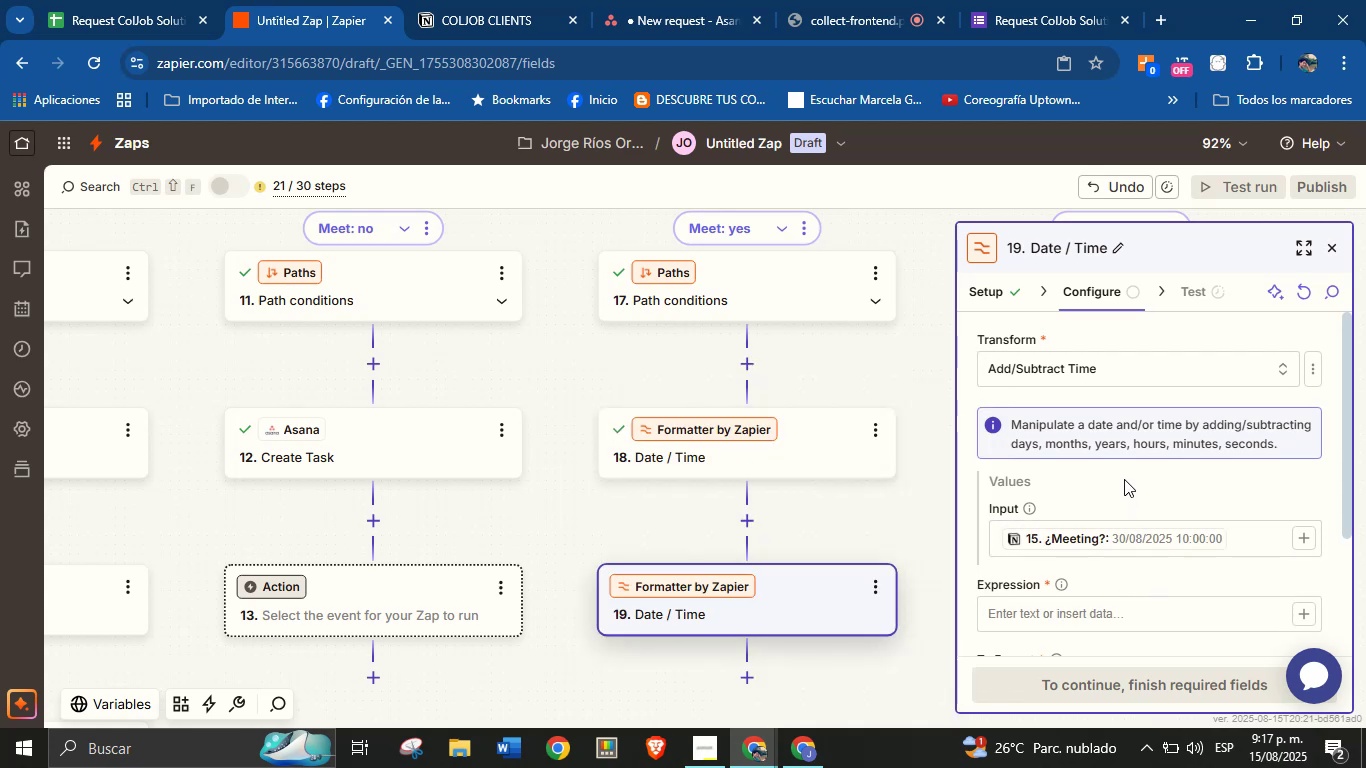 
scroll: coordinate [1146, 544], scroll_direction: down, amount: 1.0
 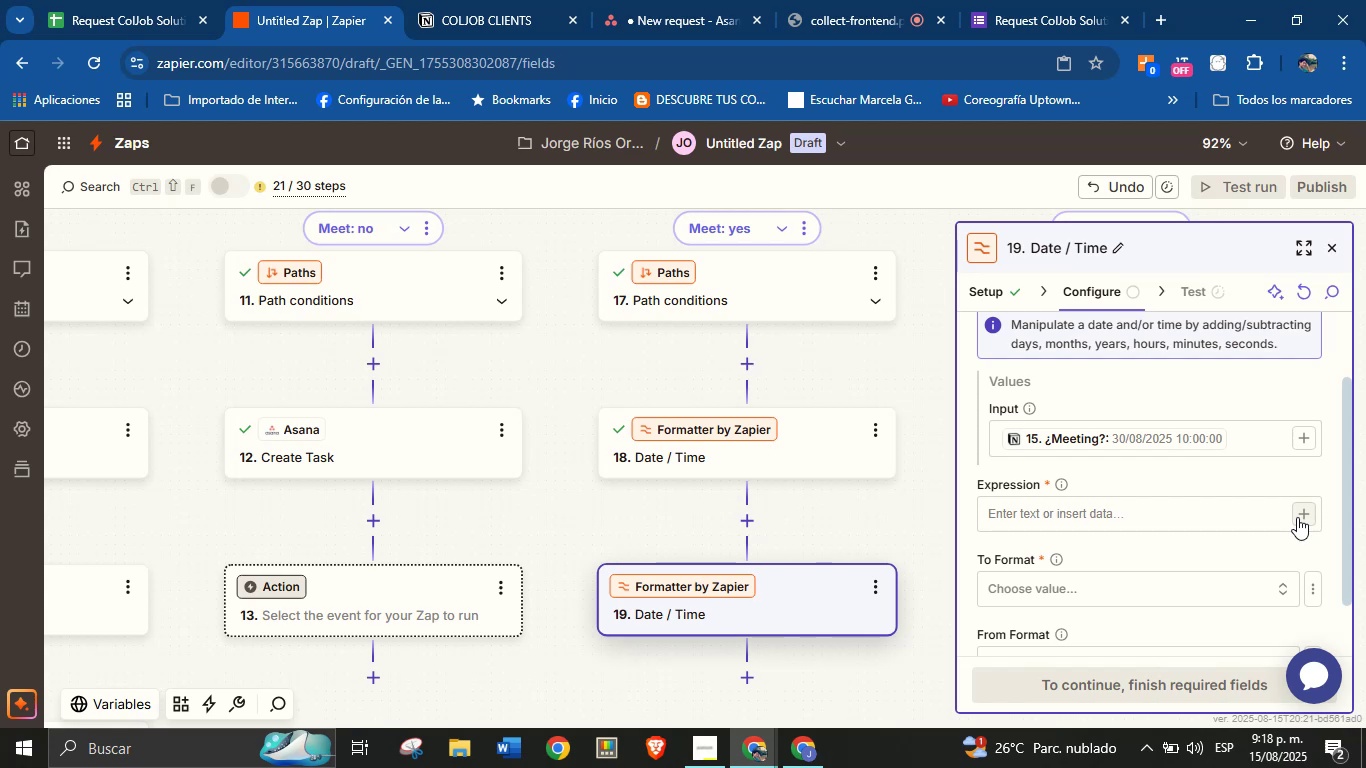 
wait(7.4)
 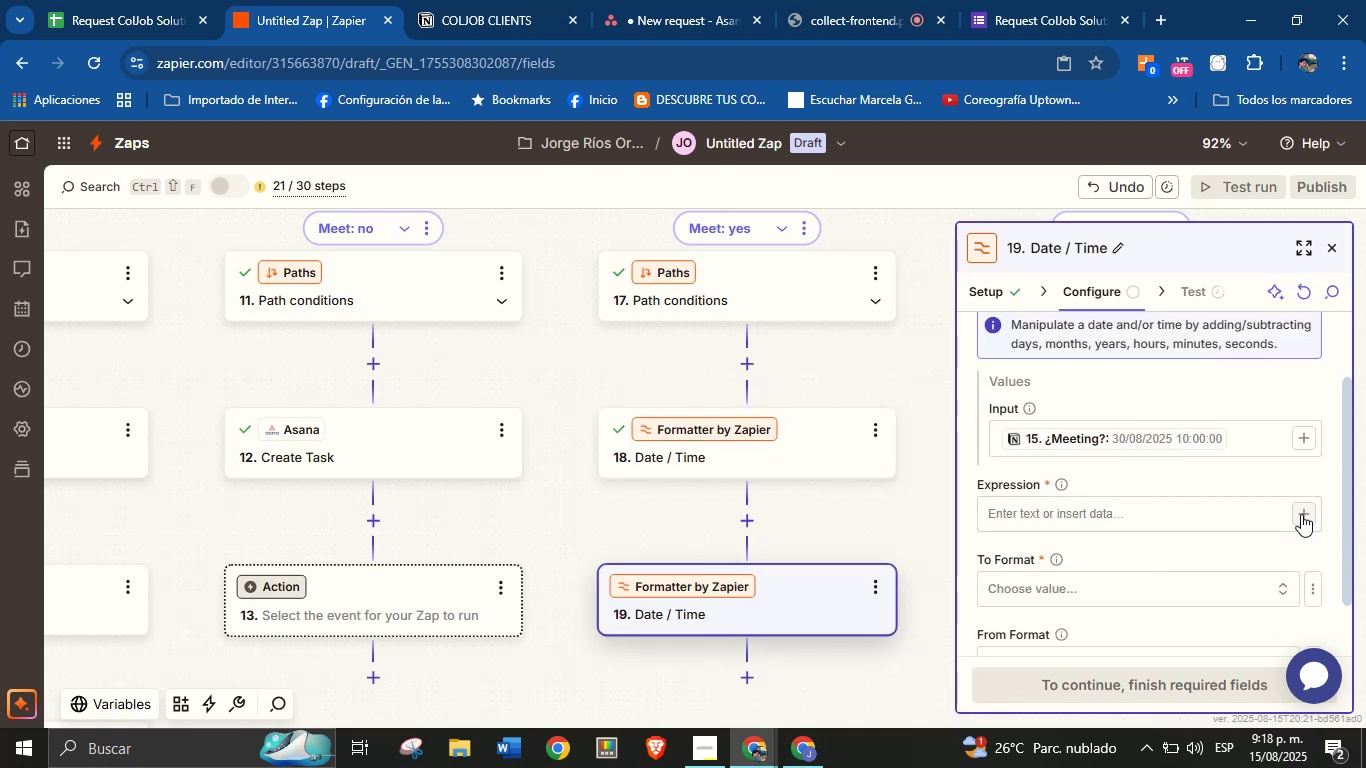 
left_click([1263, 520])
 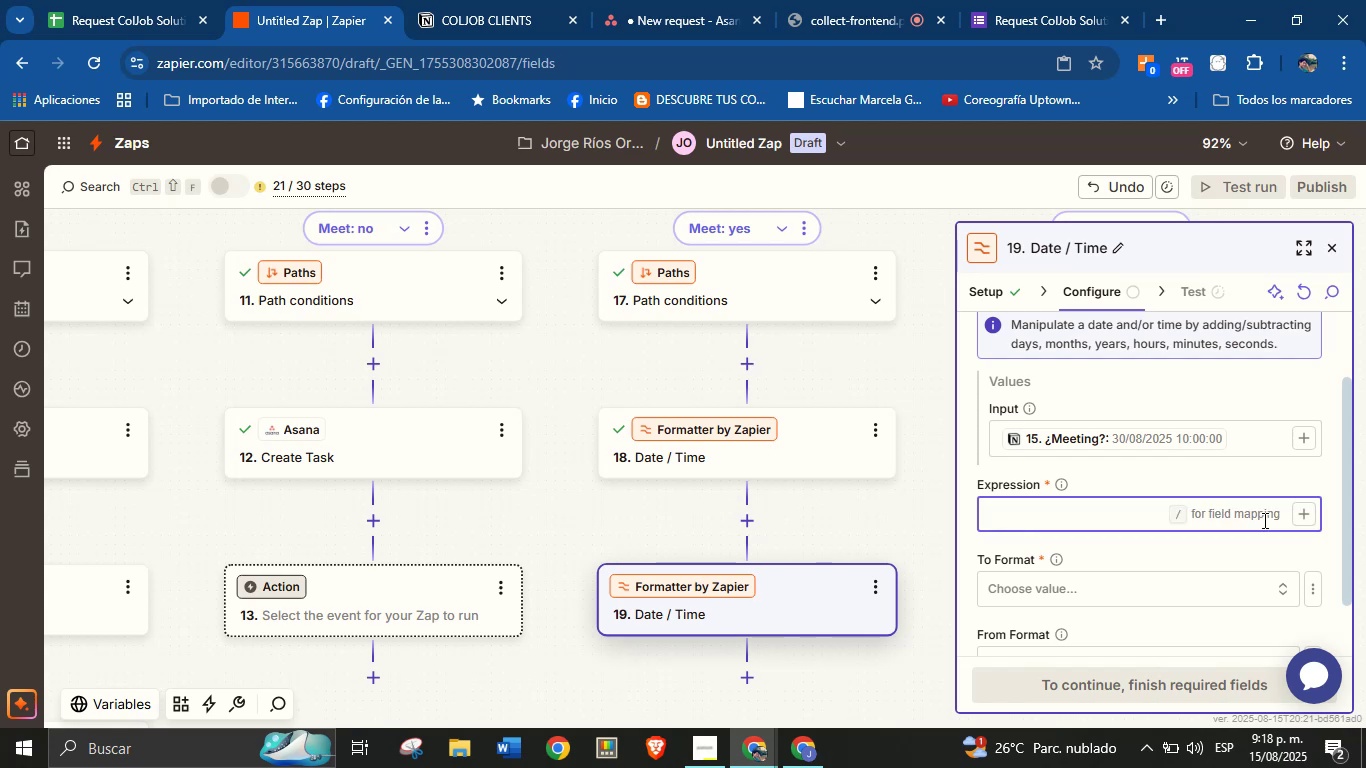 
type(=1 hour)
 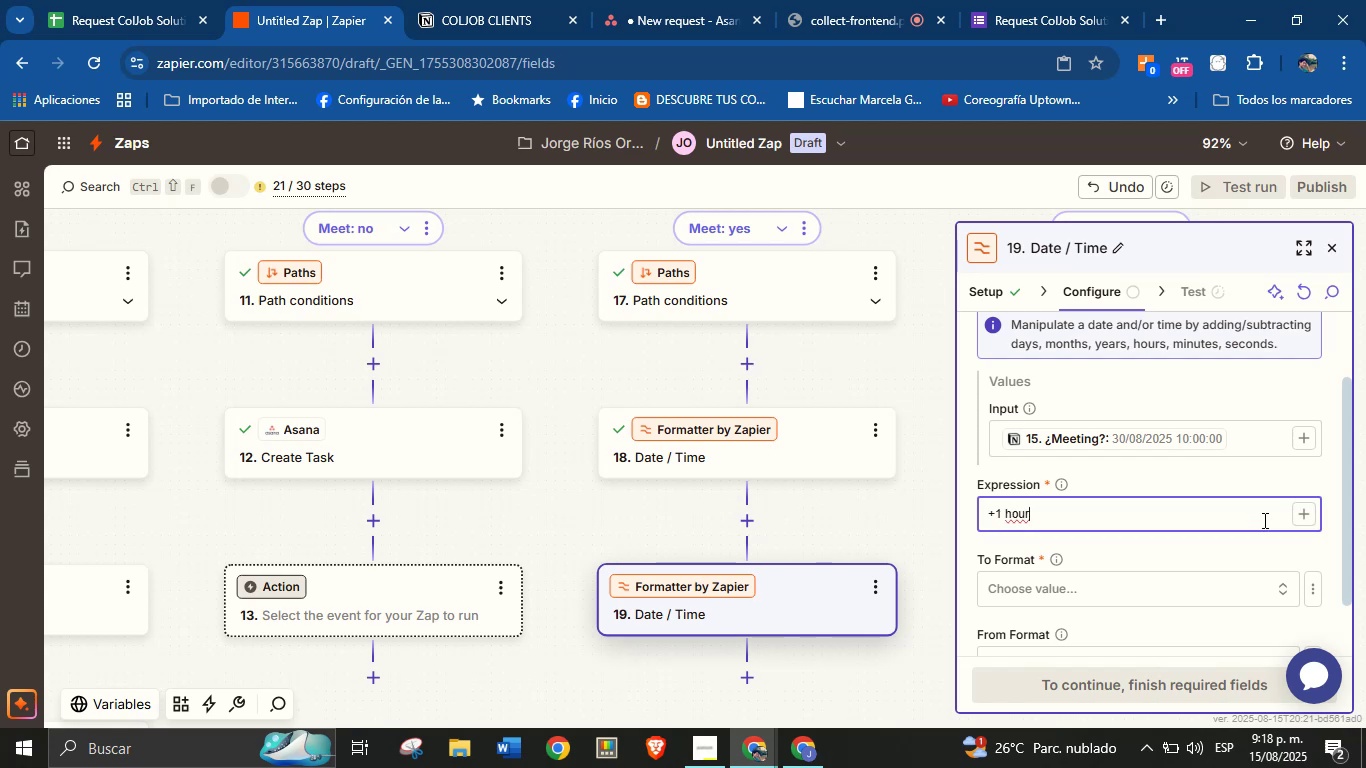 
left_click([1250, 539])
 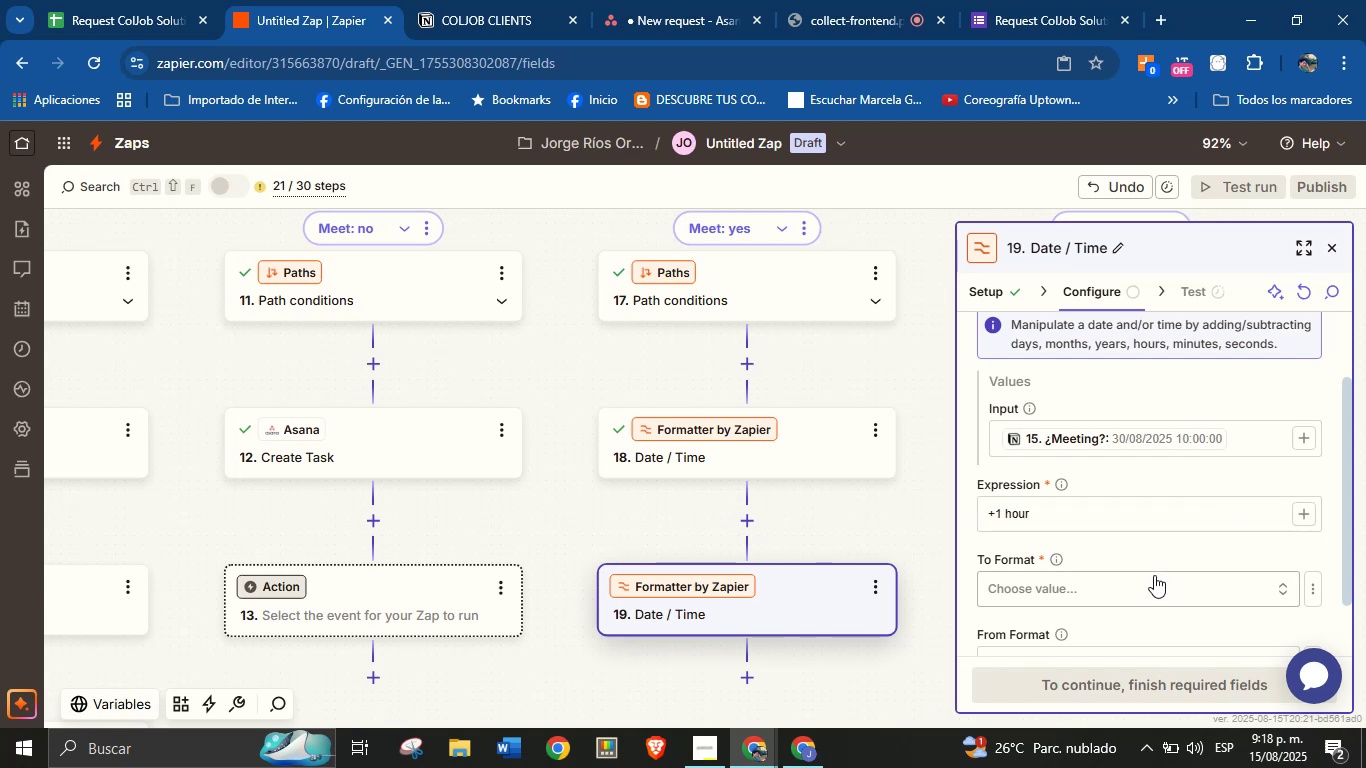 
left_click([1154, 575])
 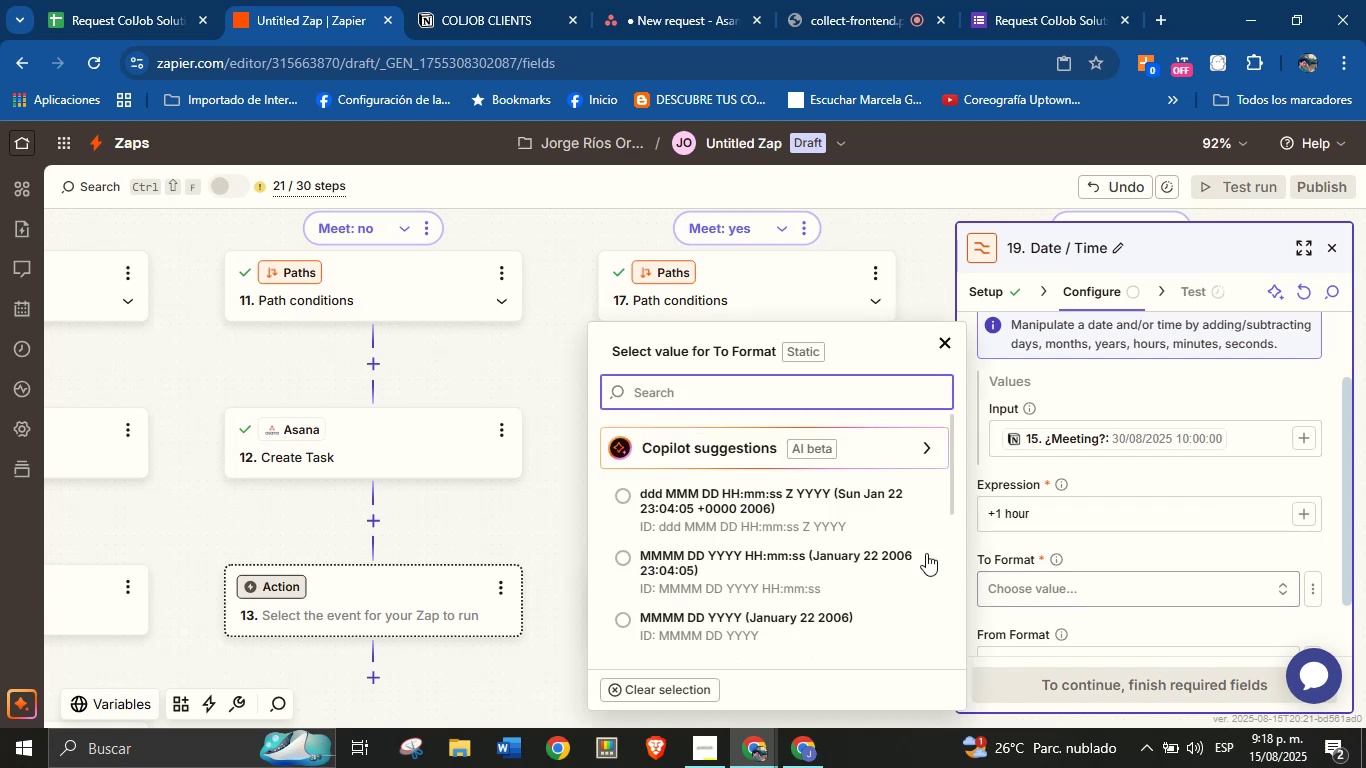 
scroll: coordinate [802, 576], scroll_direction: down, amount: 2.0
 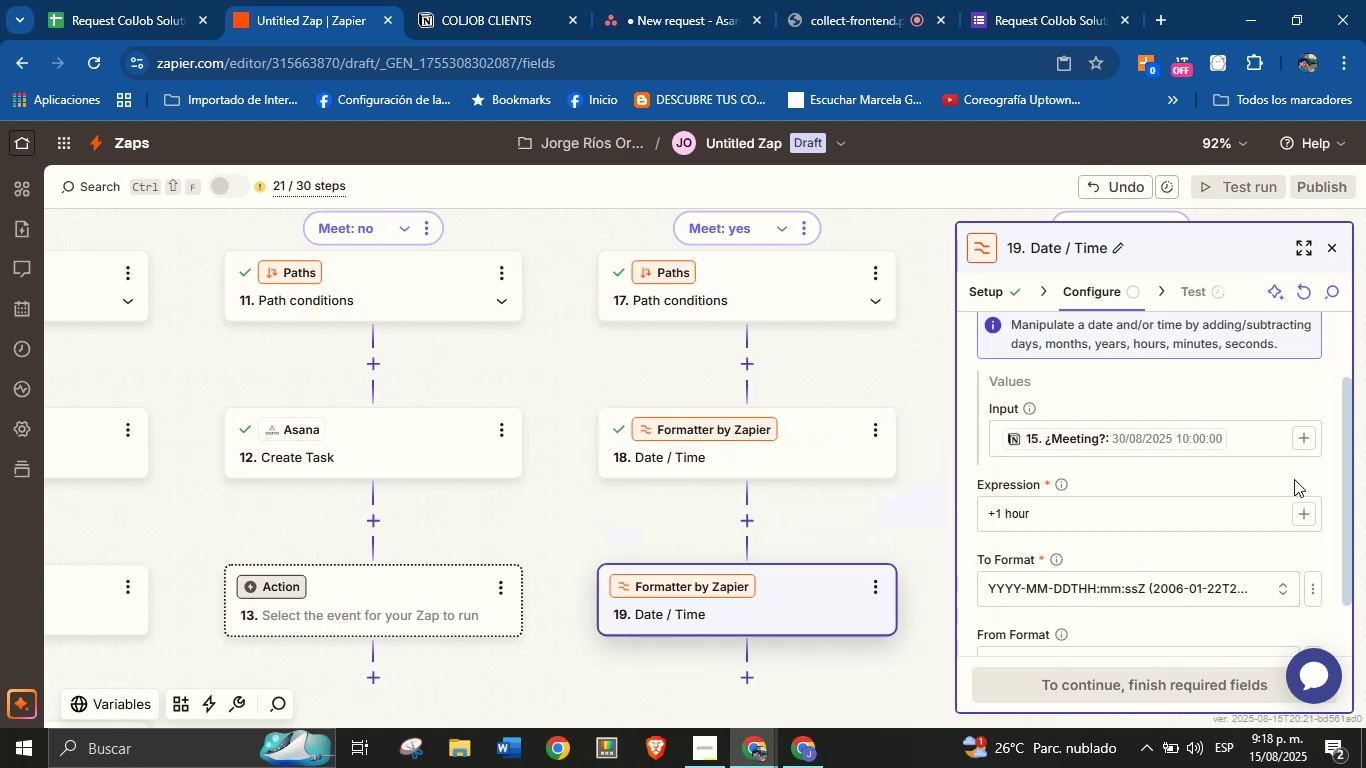 
left_click_drag(start_coordinate=[1347, 425], to_coordinate=[1338, 531])
 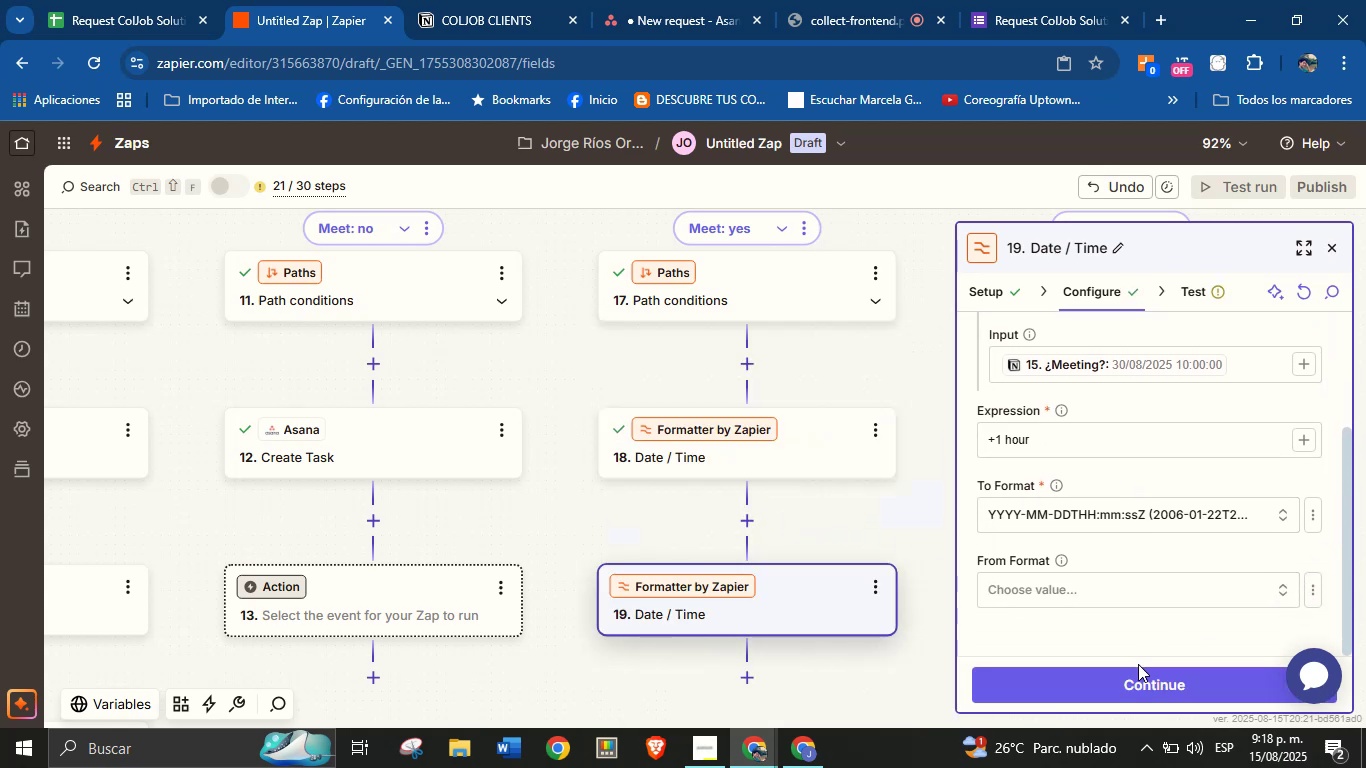 
left_click([1138, 675])
 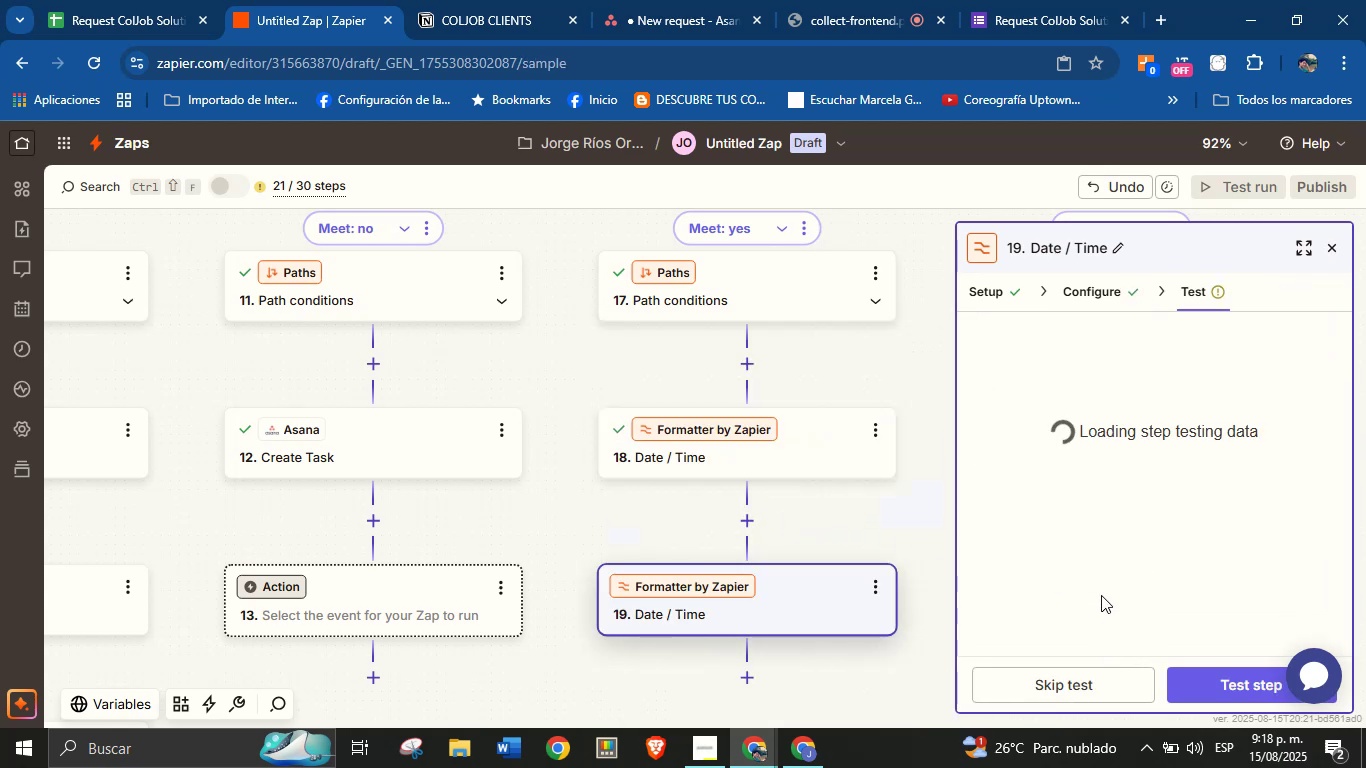 
scroll: coordinate [1161, 560], scroll_direction: down, amount: 5.0
 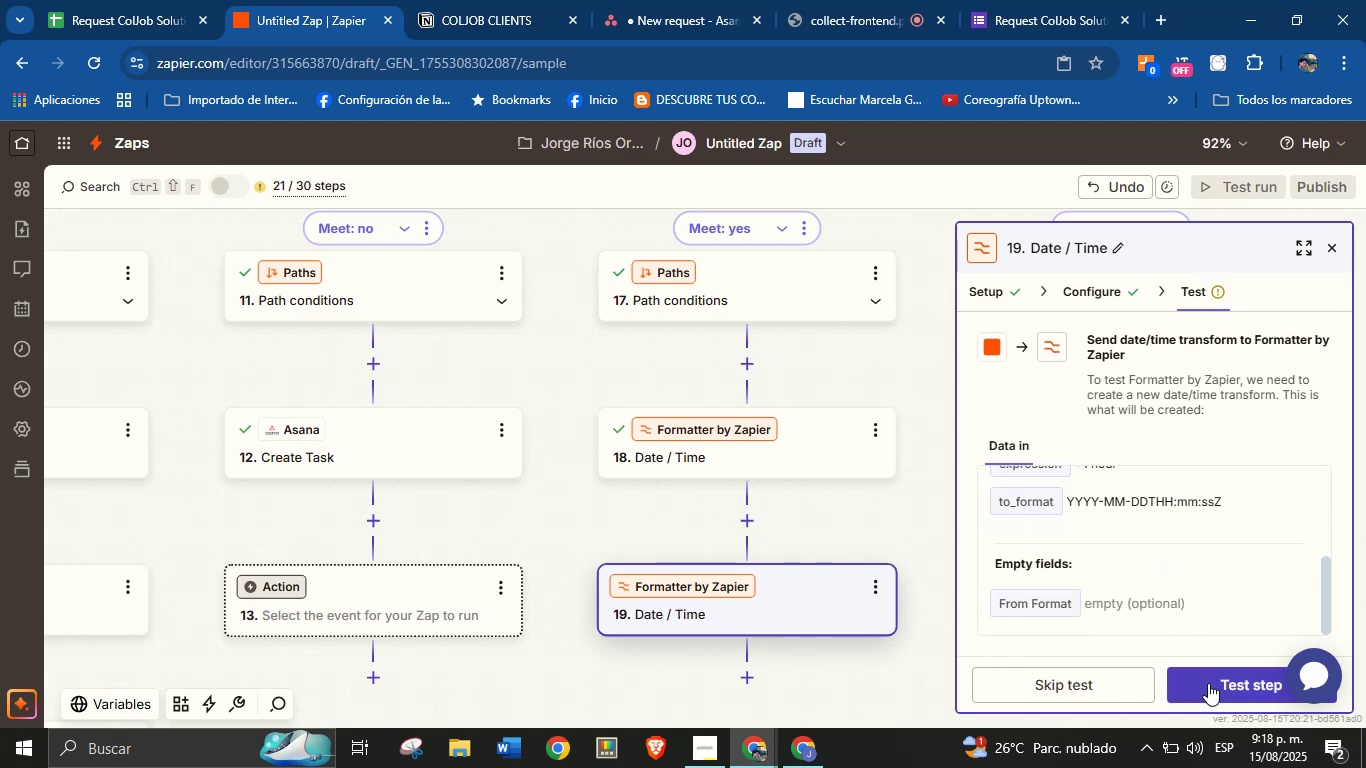 
left_click([1208, 683])
 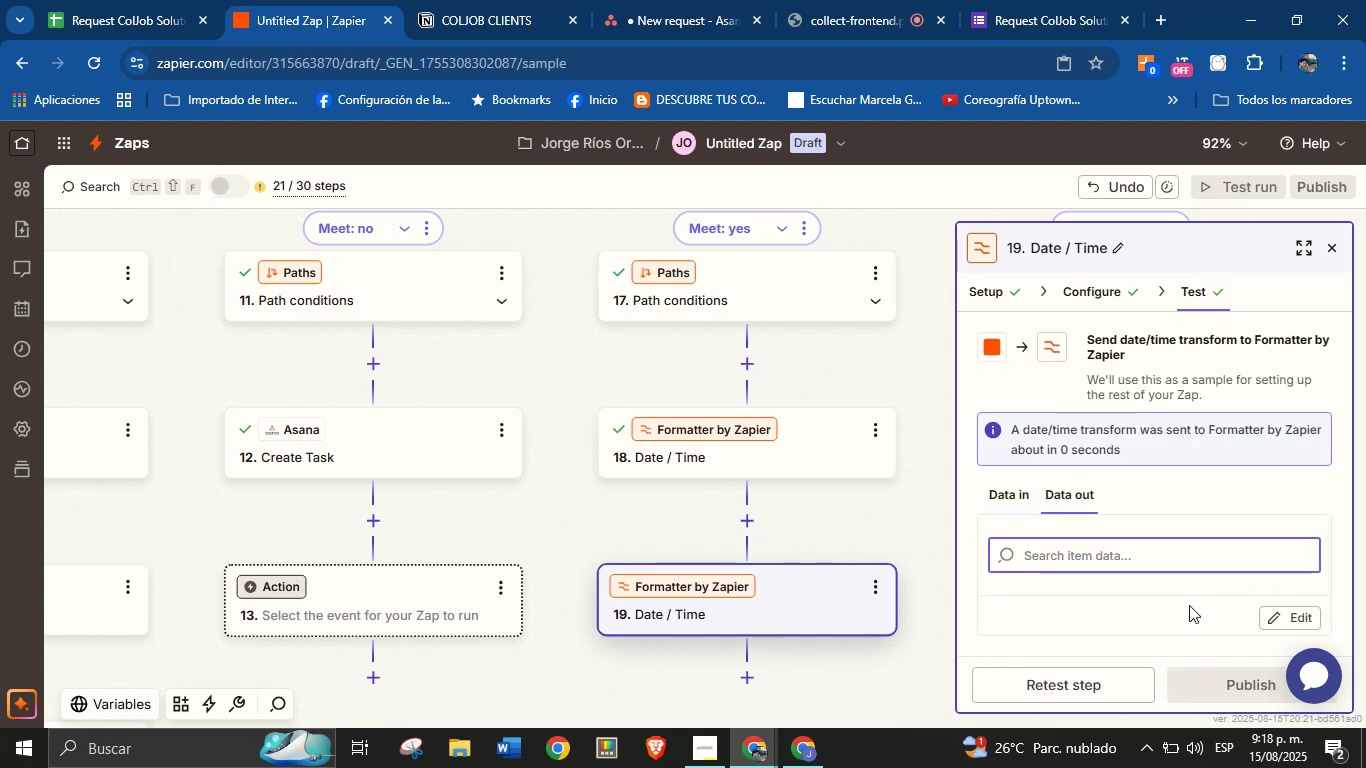 
wait(11.69)
 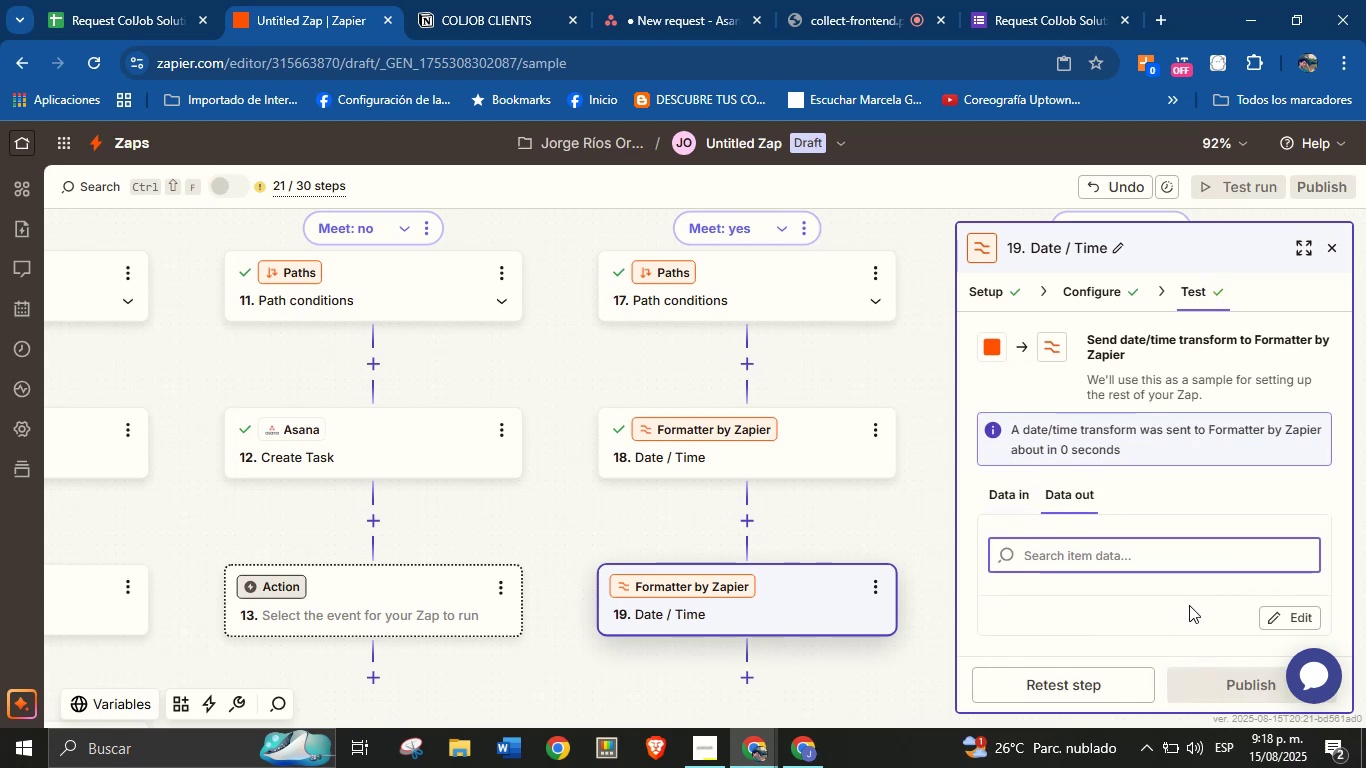 
left_click_drag(start_coordinate=[879, 533], to_coordinate=[899, 493])
 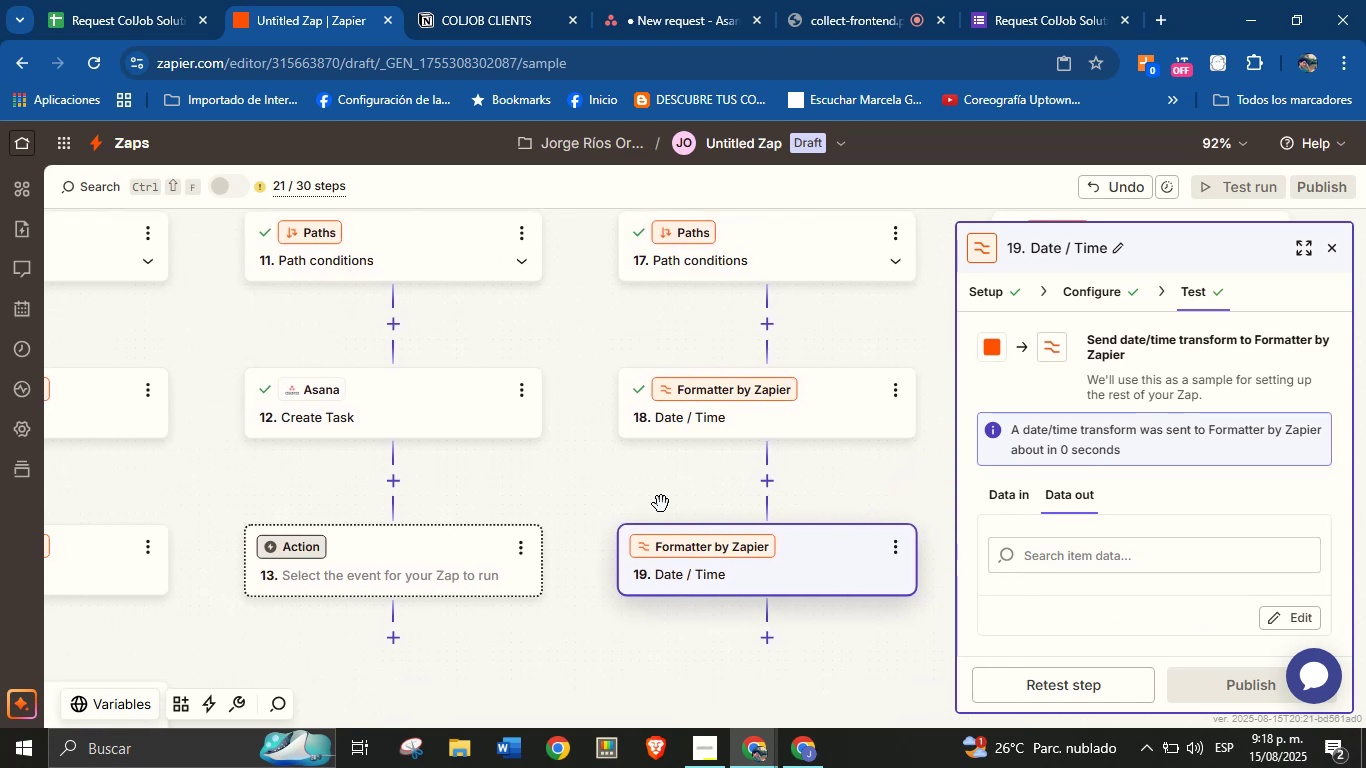 
left_click_drag(start_coordinate=[557, 499], to_coordinate=[479, 561])
 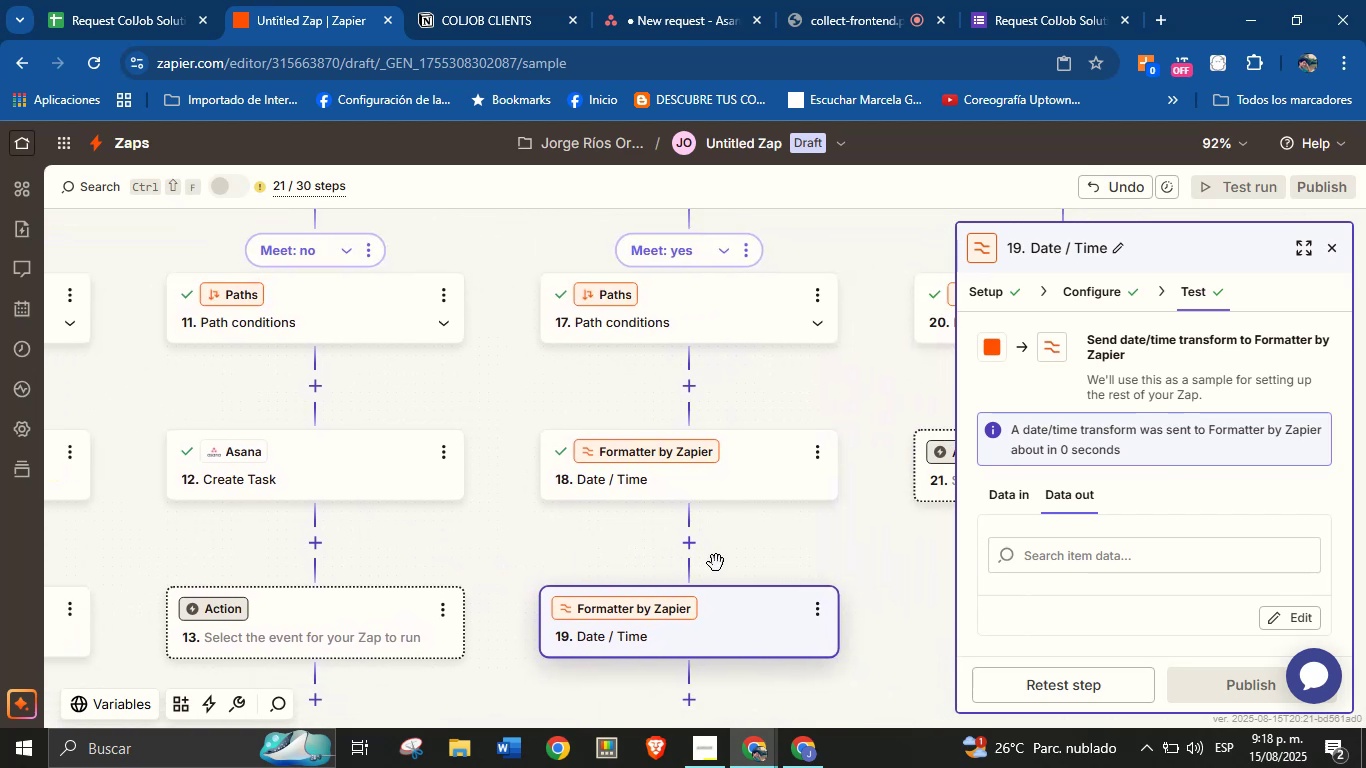 
left_click_drag(start_coordinate=[800, 553], to_coordinate=[682, 468])
 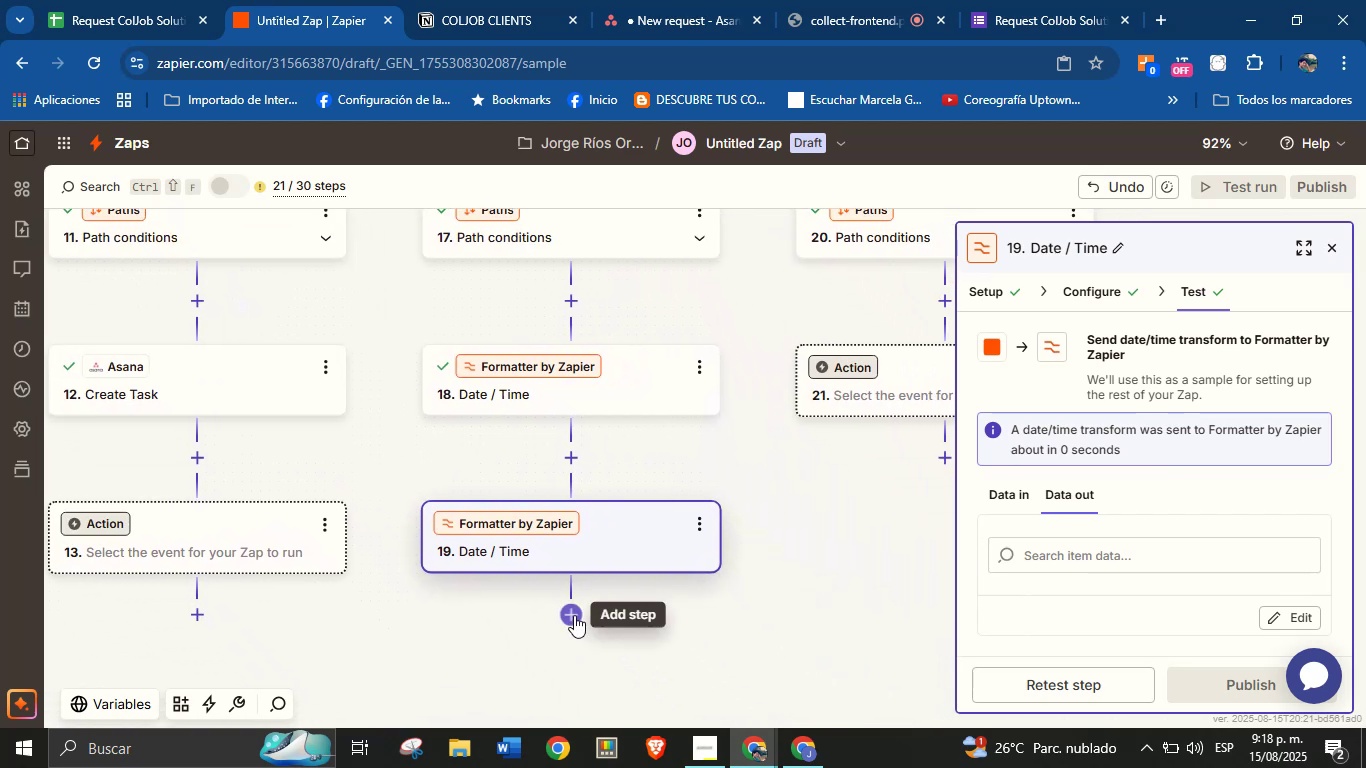 
left_click([570, 612])
 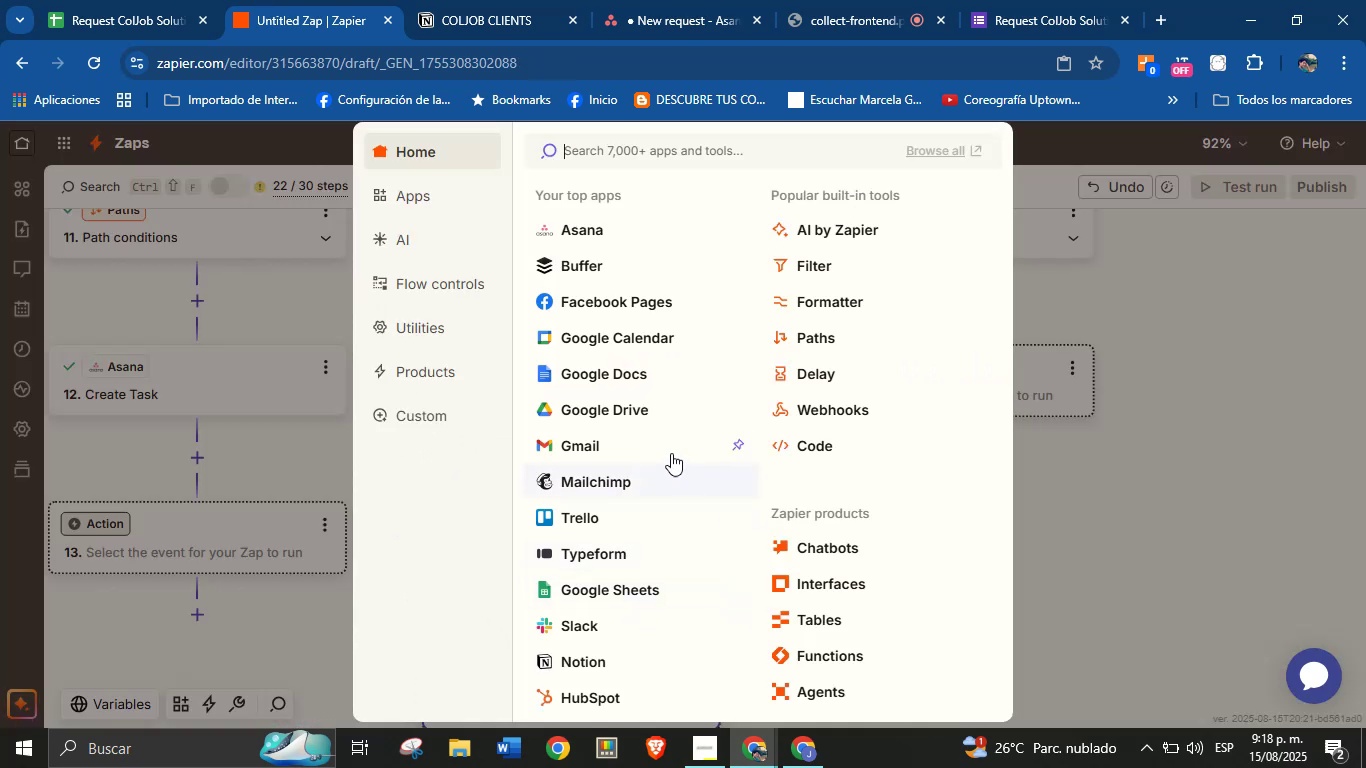 
left_click([611, 334])
 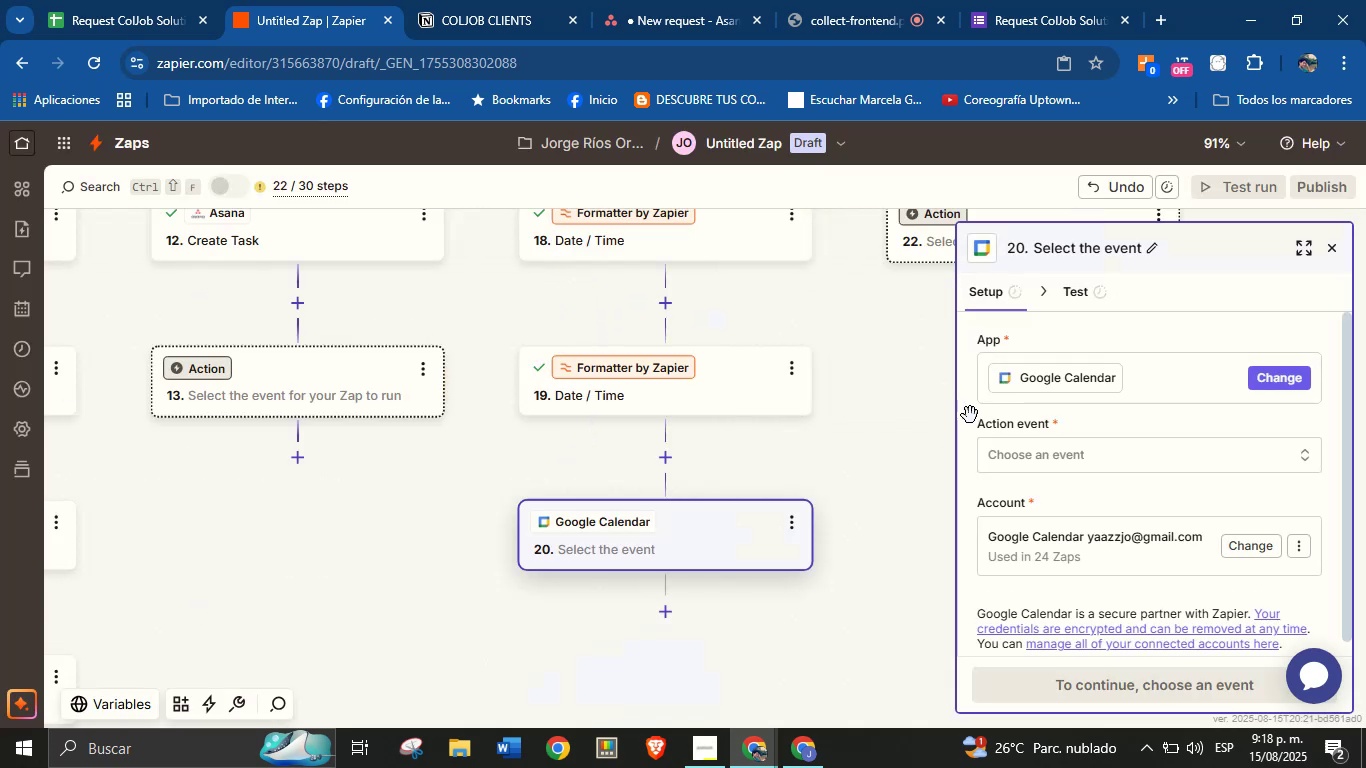 
left_click([1051, 466])
 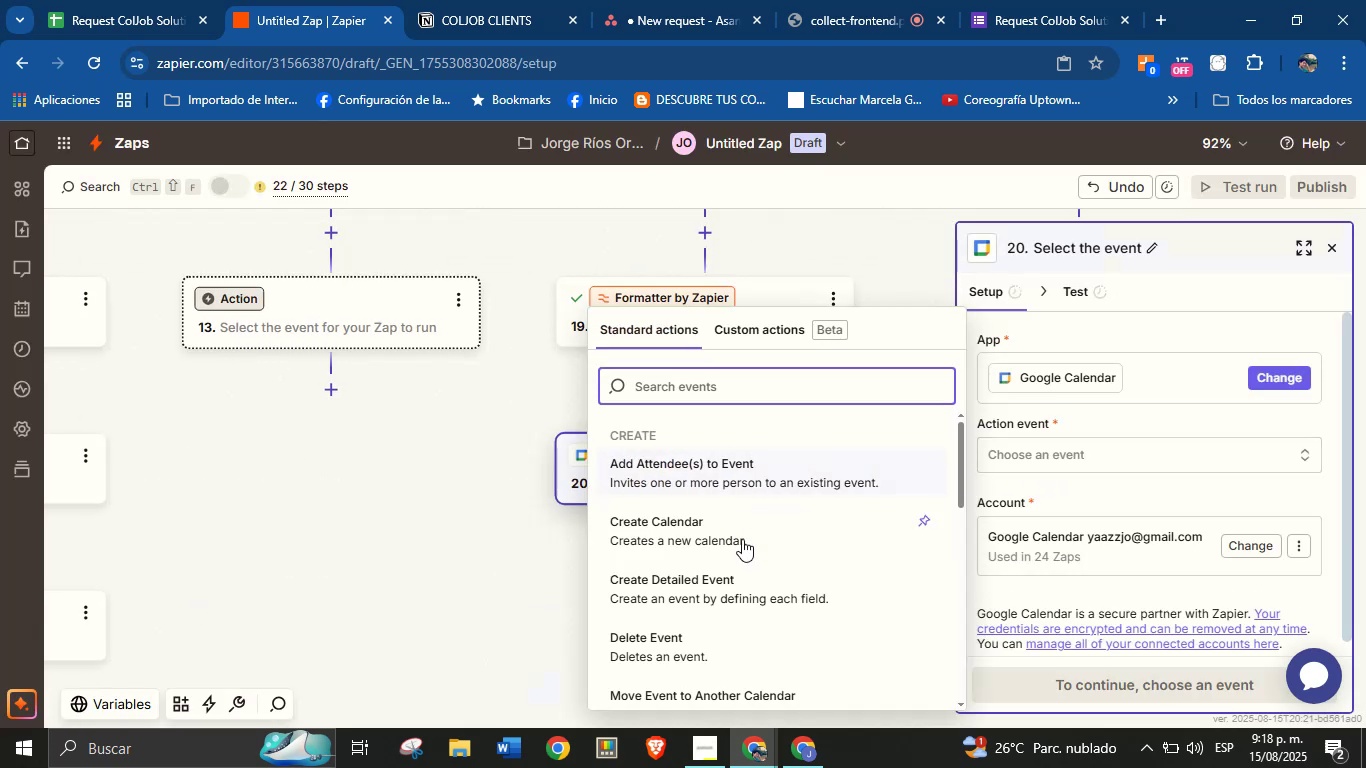 
left_click([741, 579])
 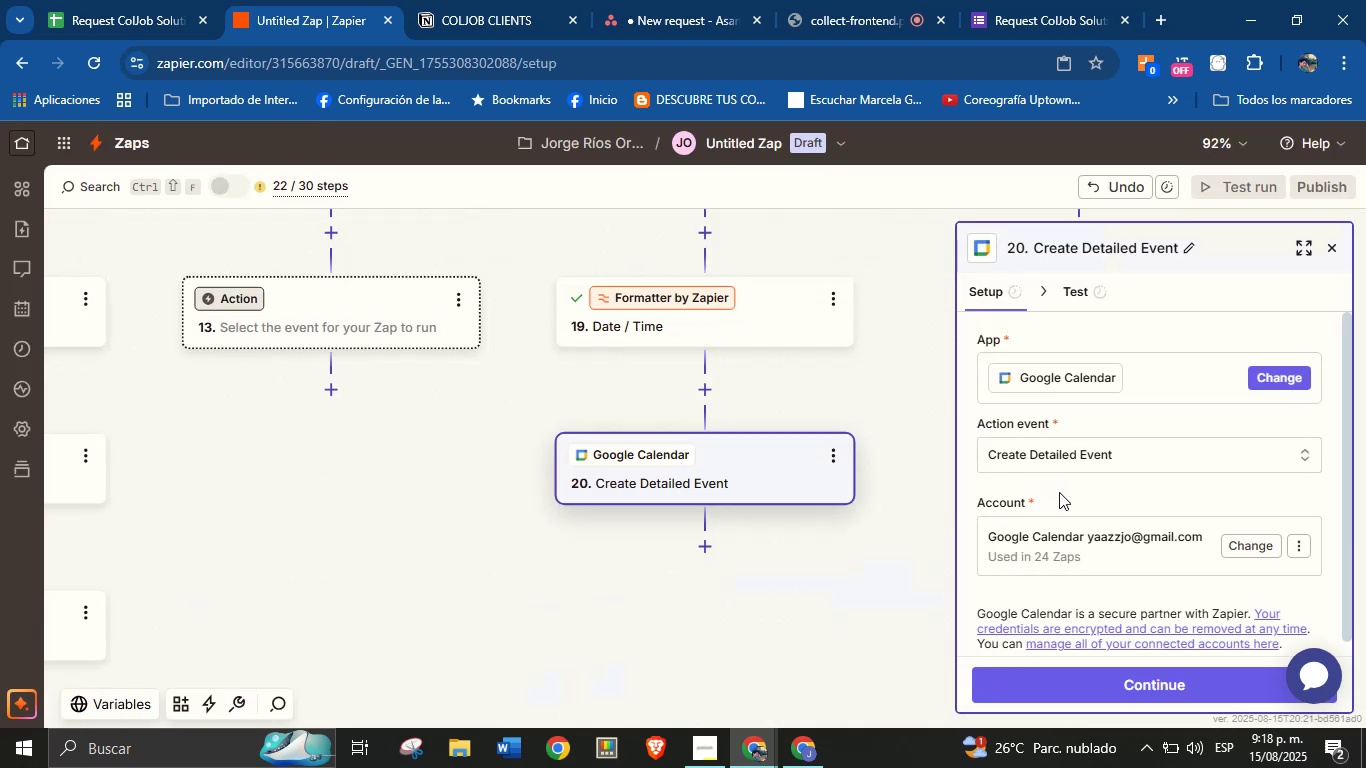 
scroll: coordinate [1100, 493], scroll_direction: down, amount: 1.0
 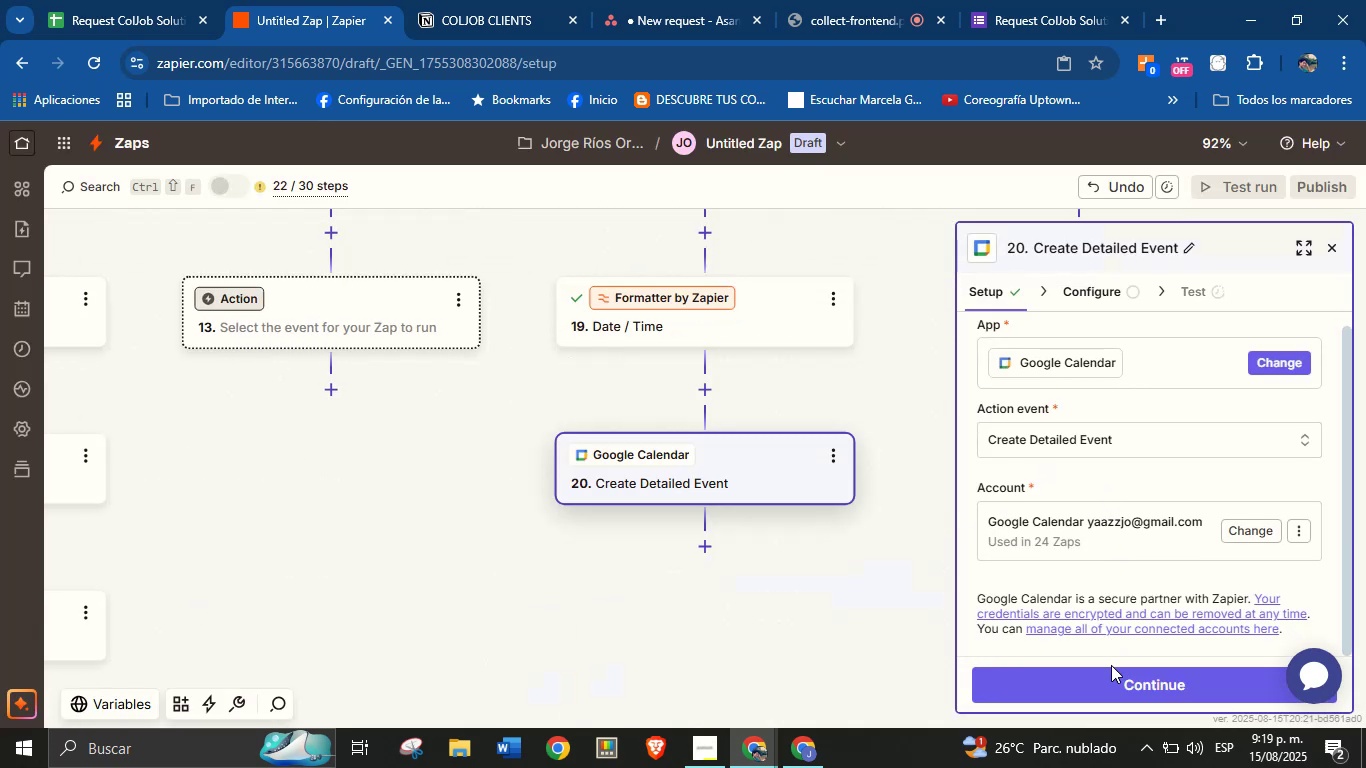 
left_click([1111, 669])
 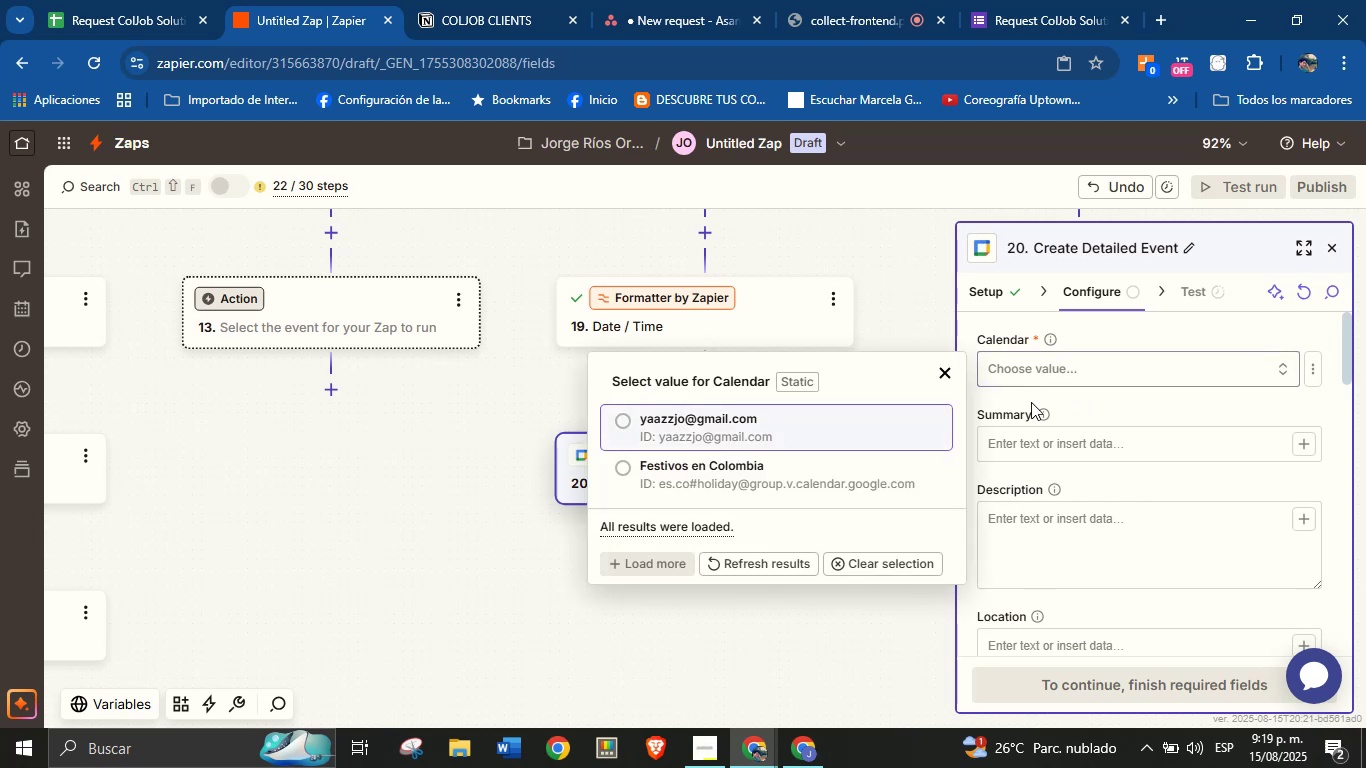 
wait(6.43)
 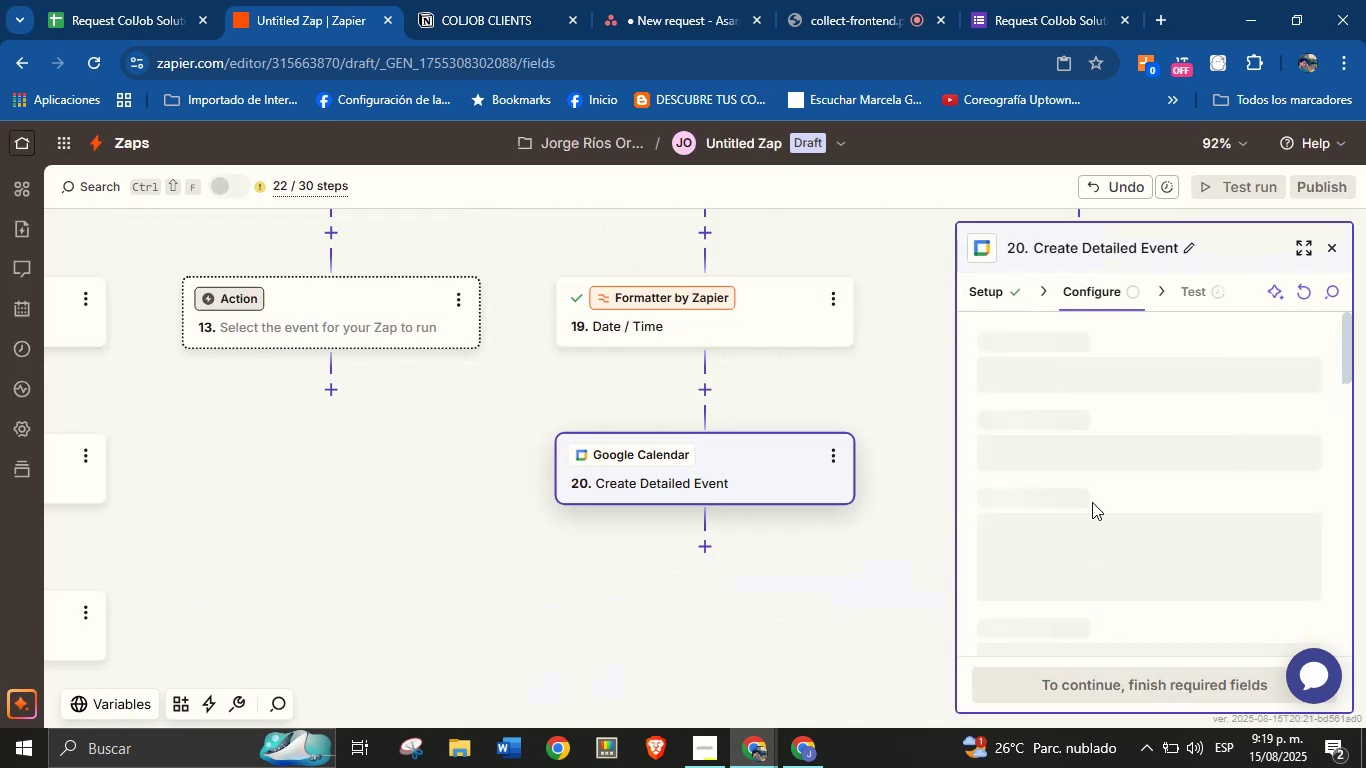 
left_click([855, 435])
 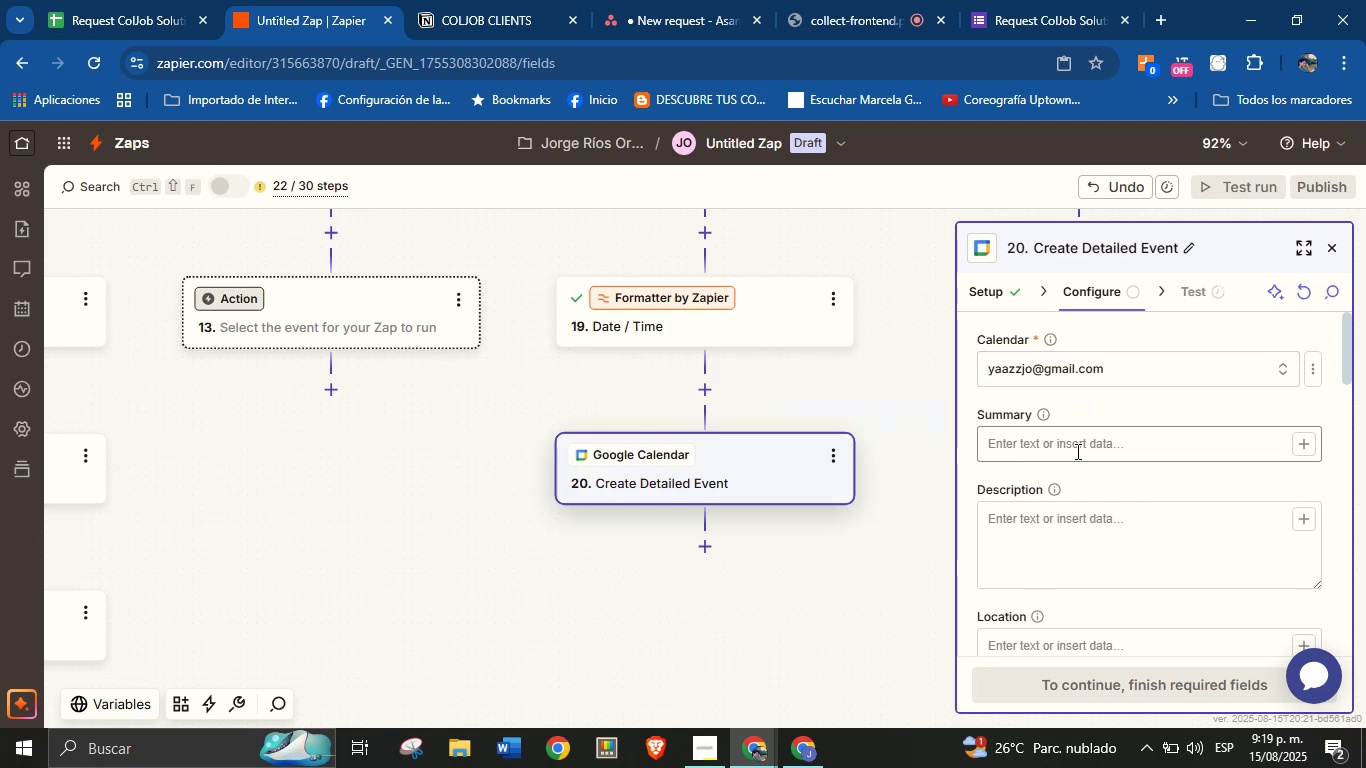 
left_click([1085, 450])
 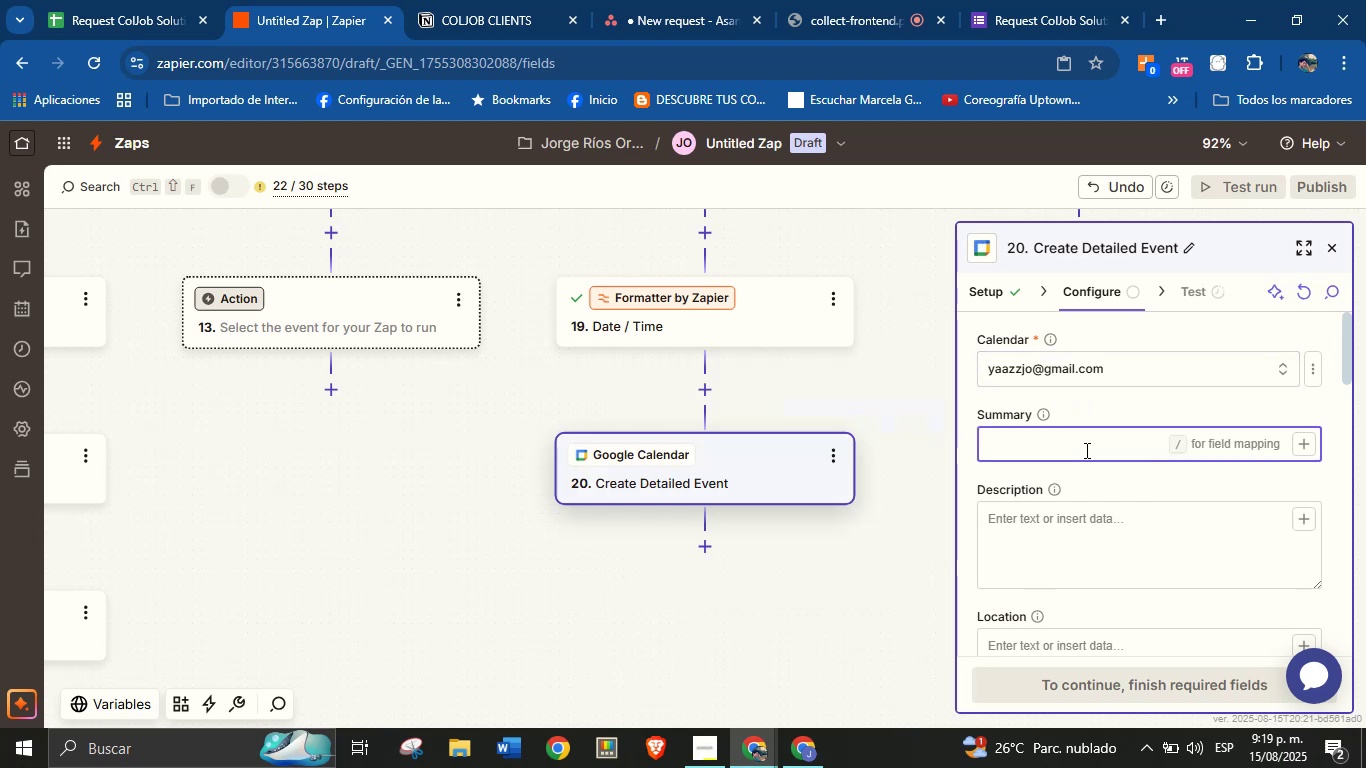 
type(Ne )
key(Backspace)
type(w service request from )
 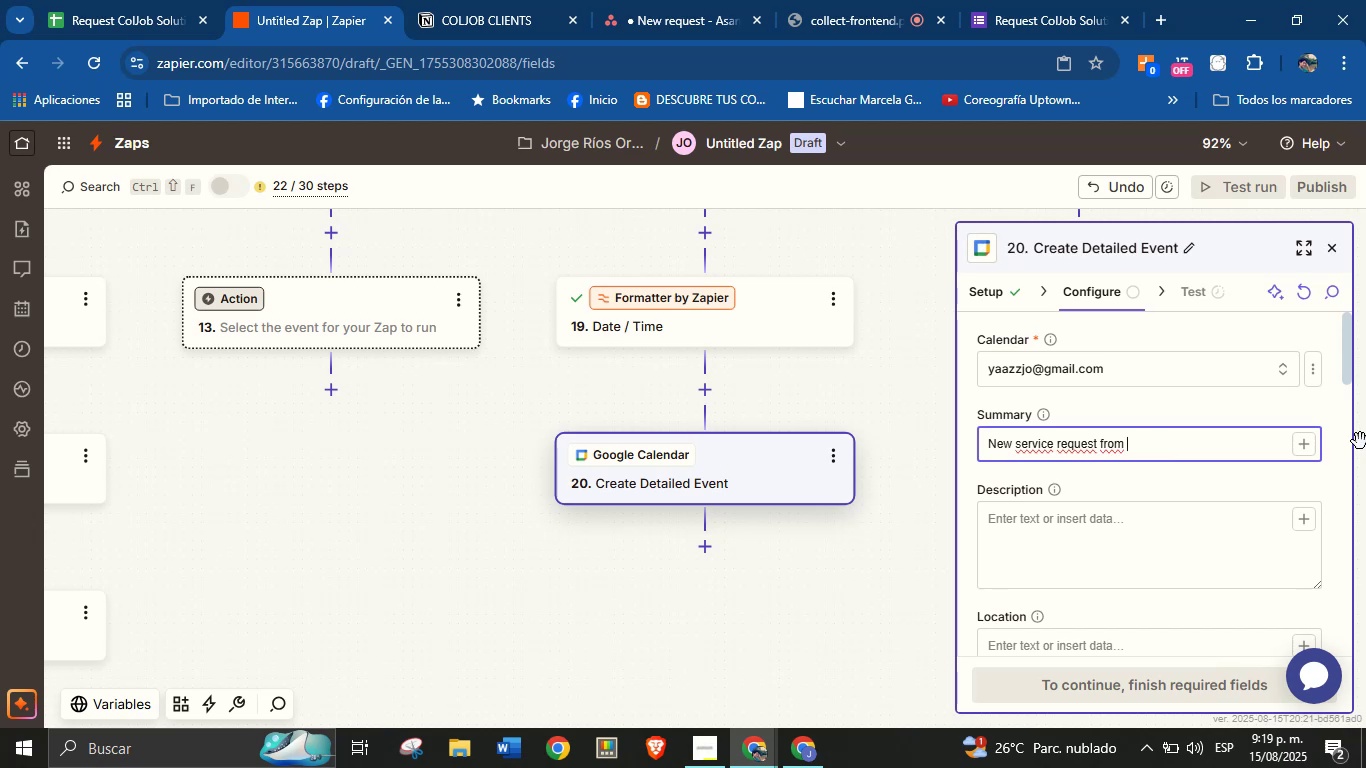 
left_click([1306, 444])
 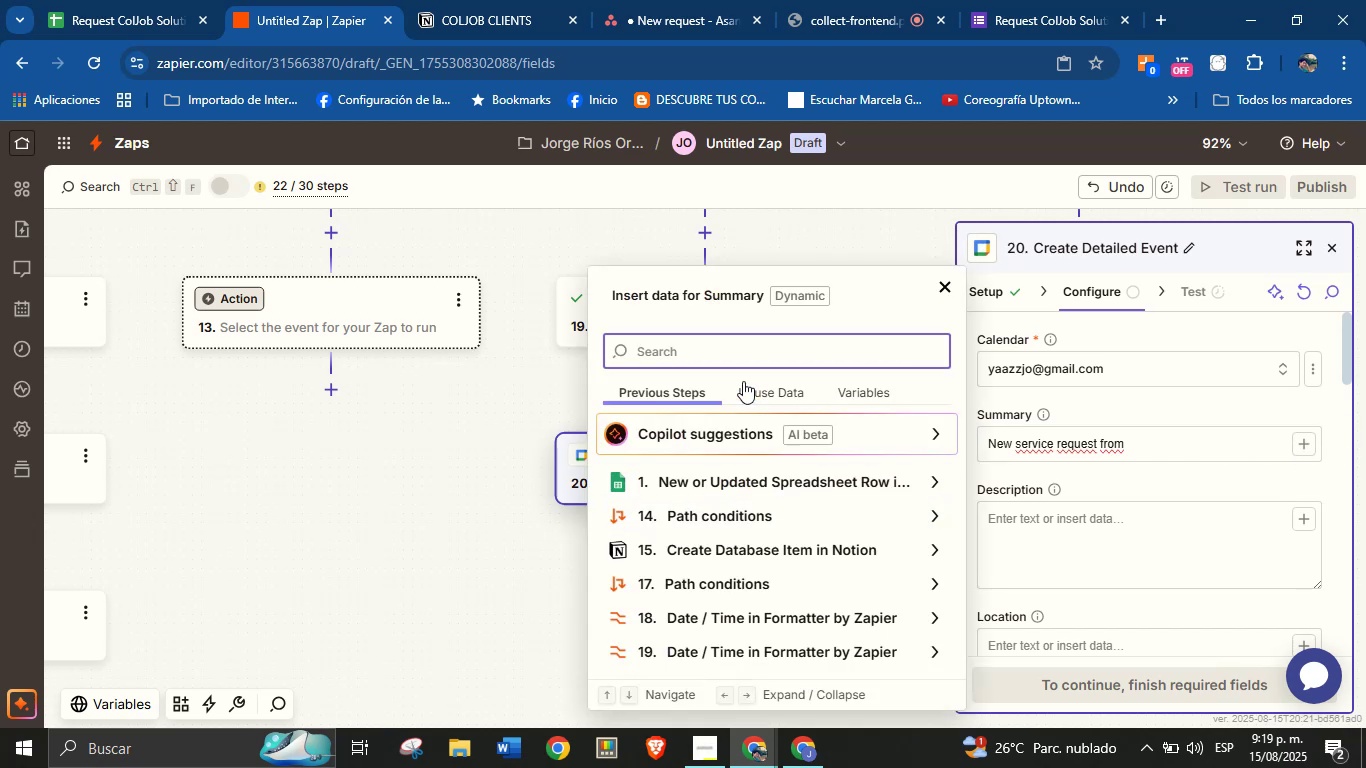 
left_click([741, 348])
 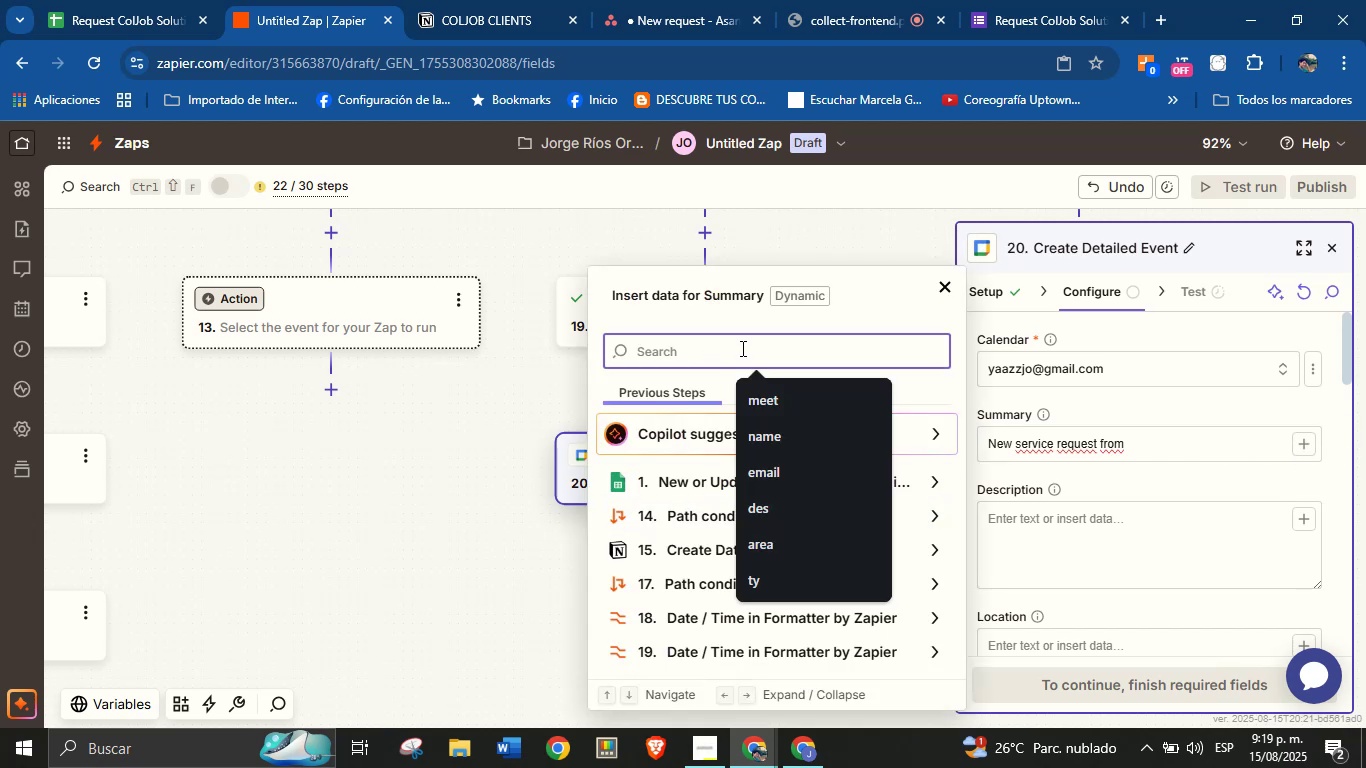 
type(name)
 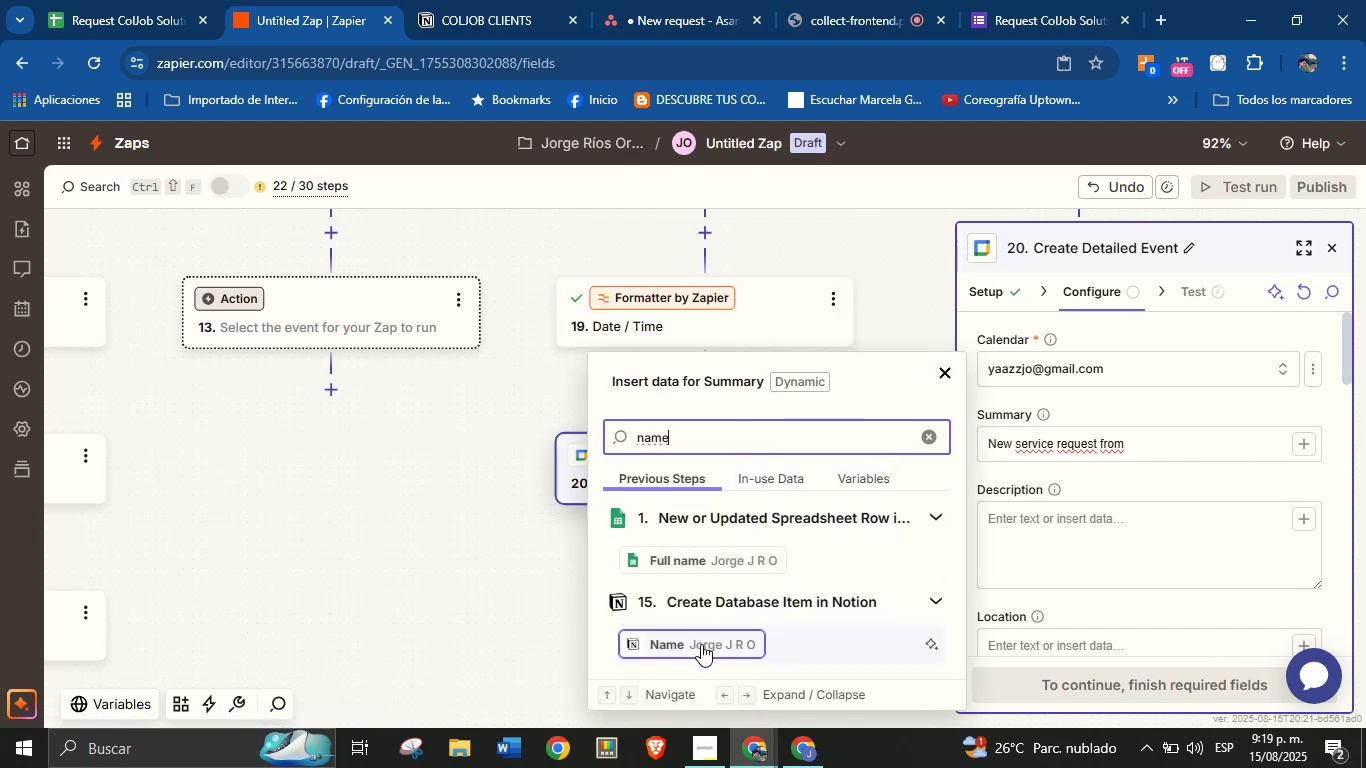 
left_click([701, 644])
 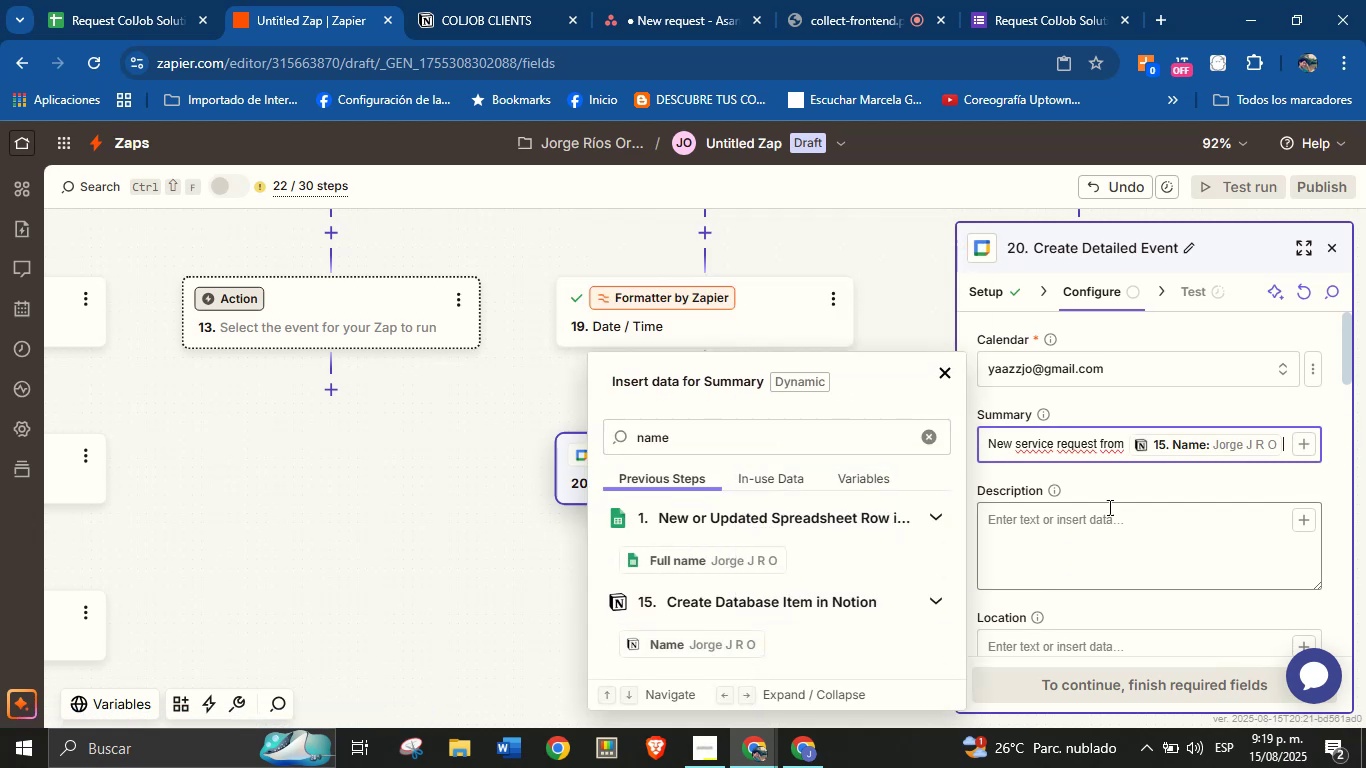 
left_click([1120, 492])
 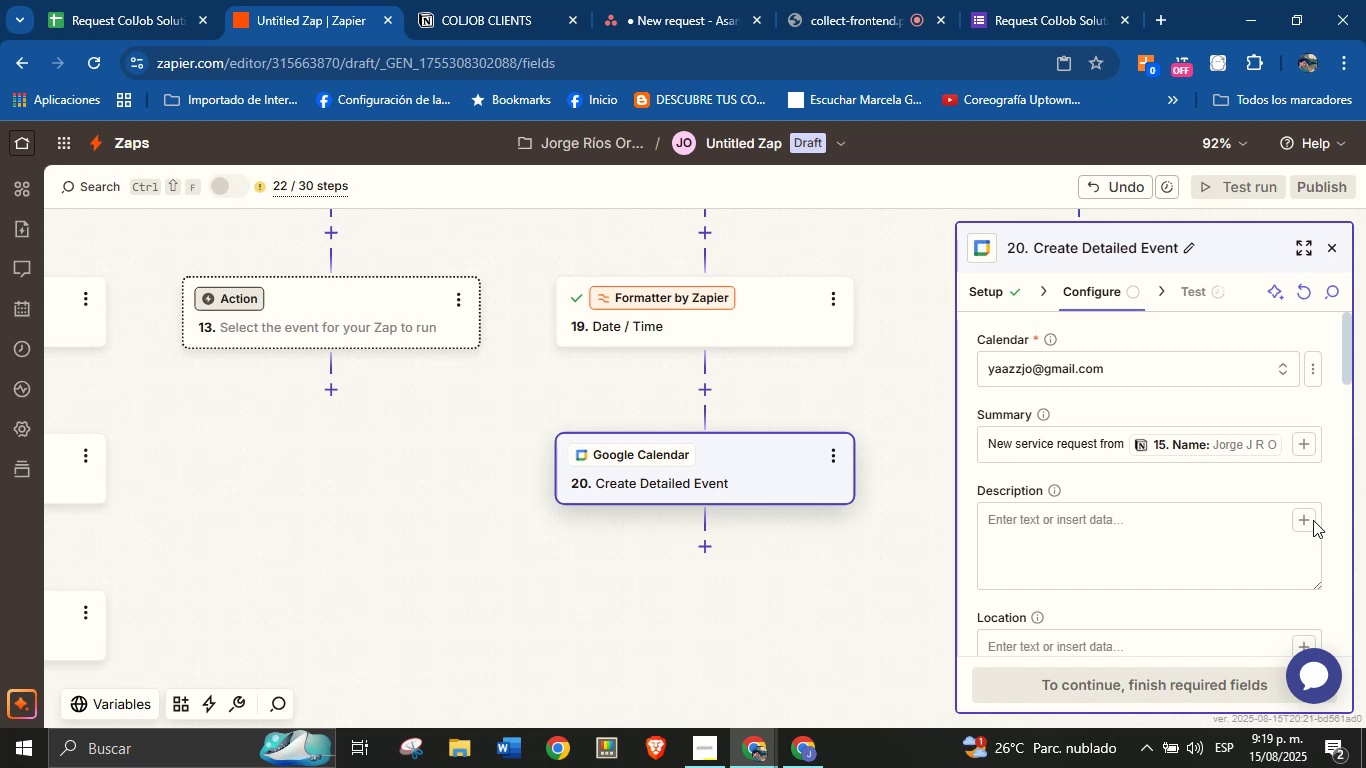 
left_click([1249, 523])
 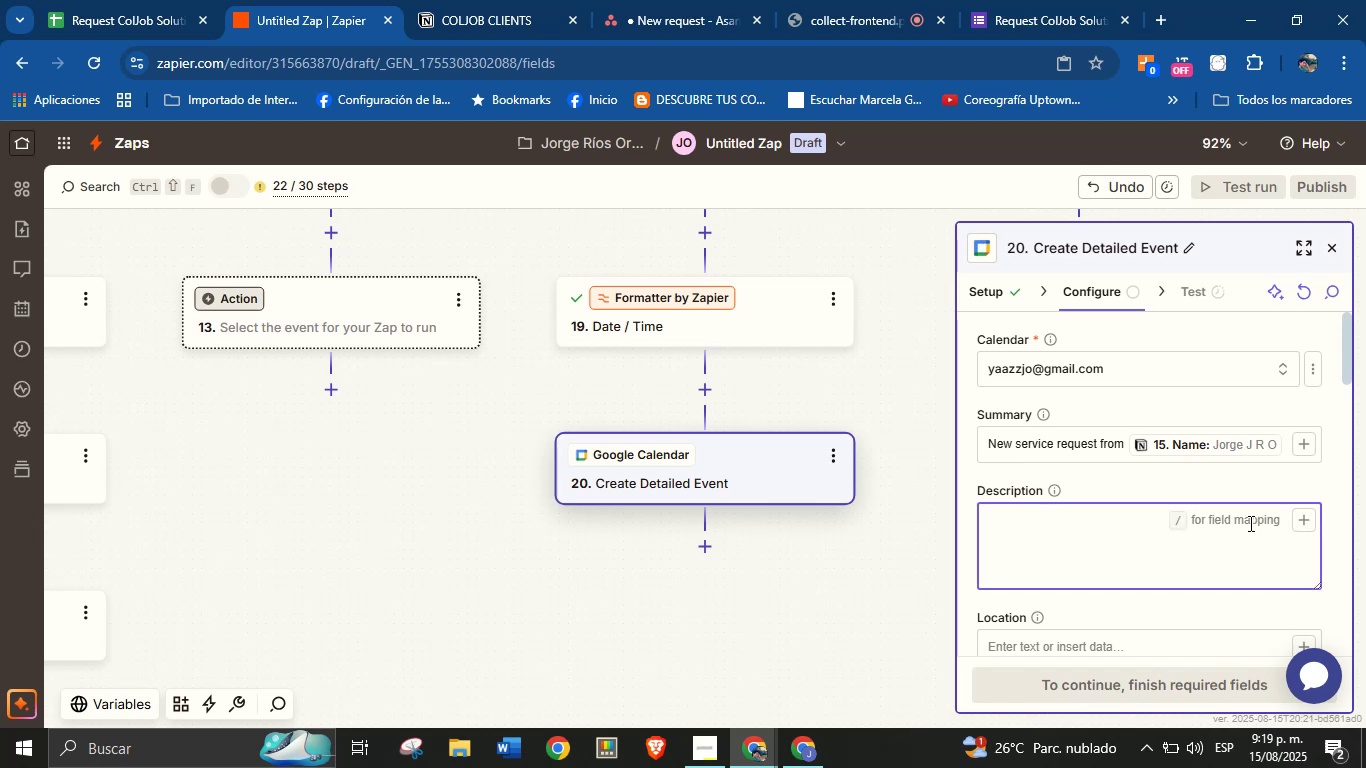 
type(Client;s name> )
 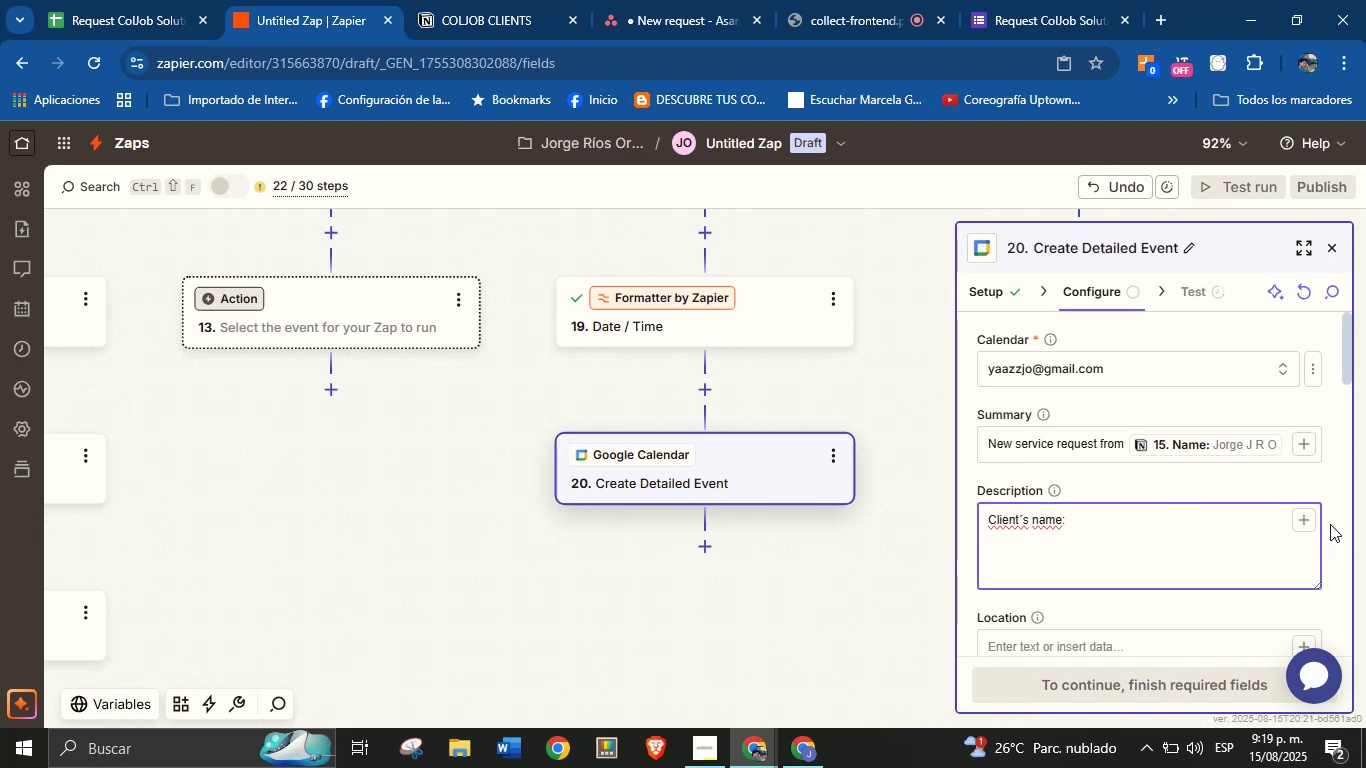 
left_click([1306, 519])
 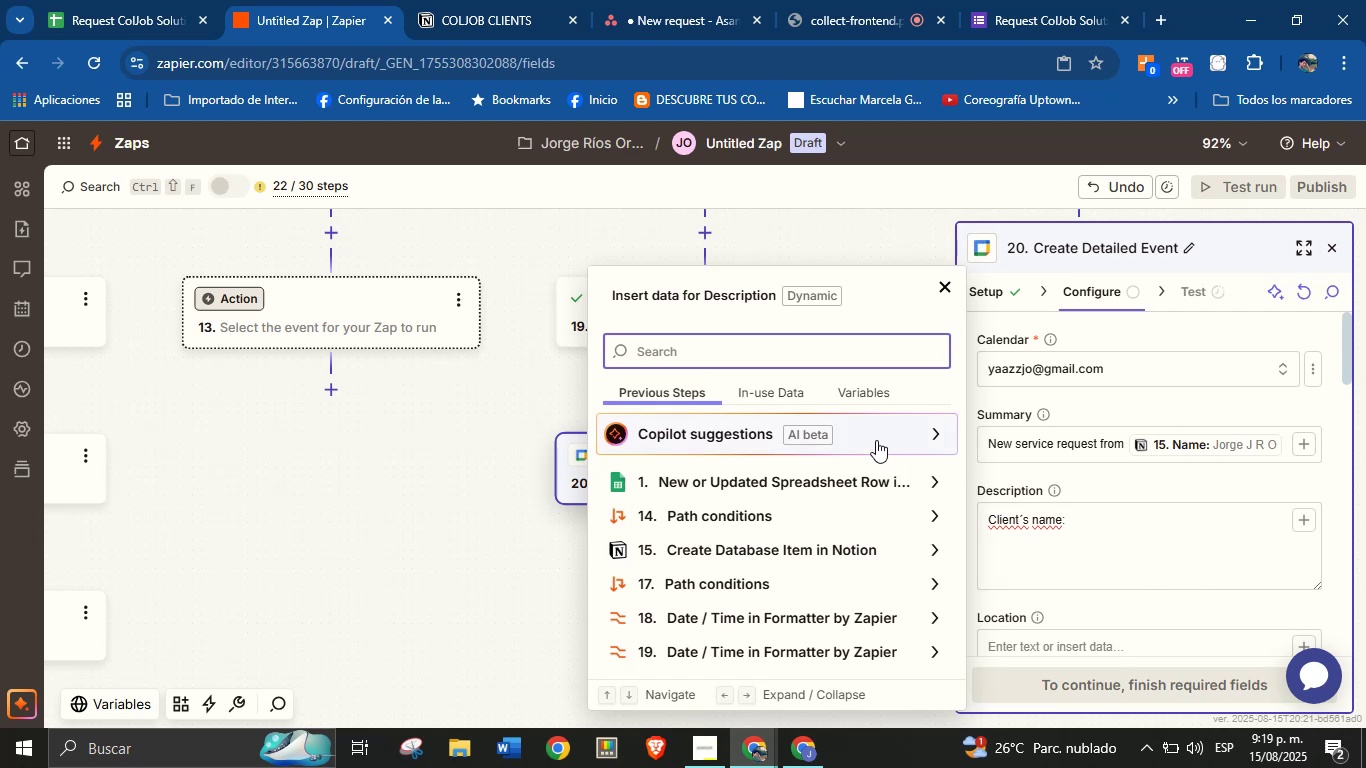 
type(name)
 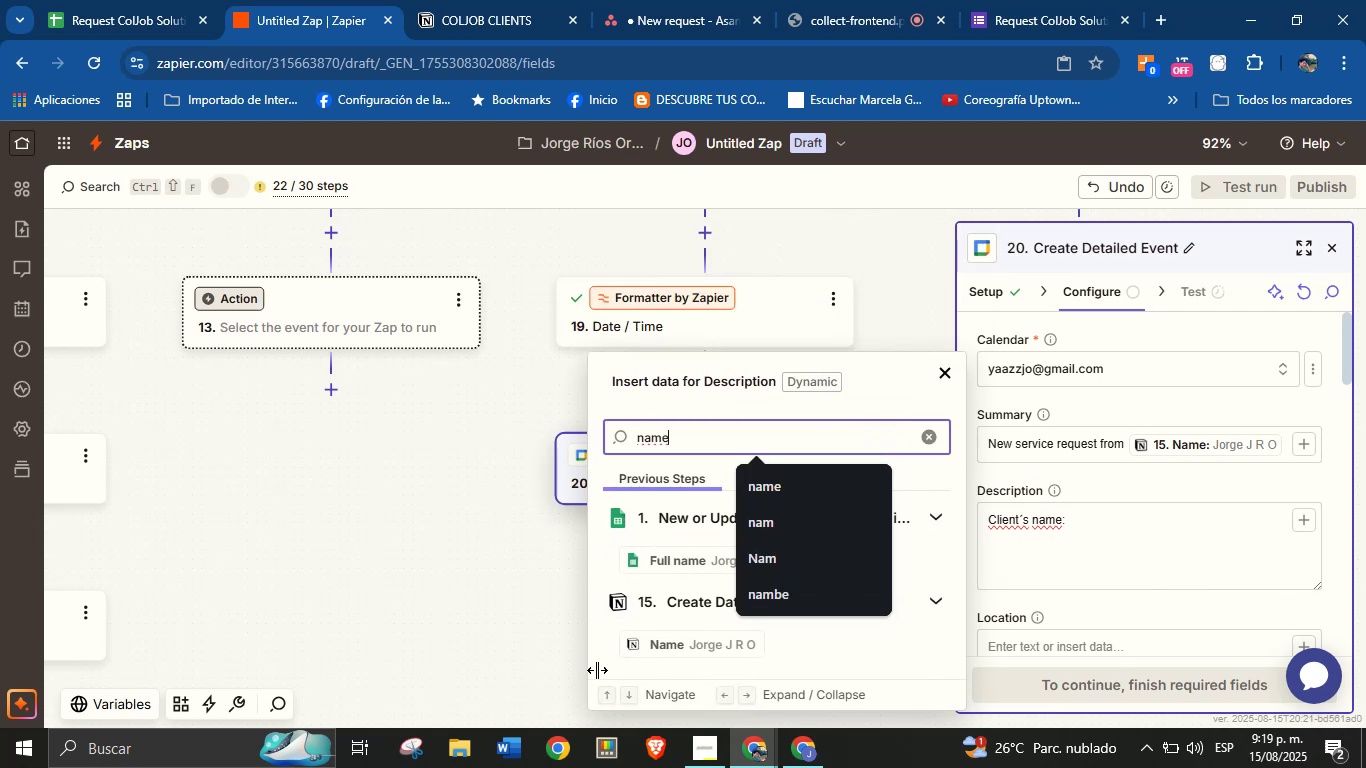 
left_click([669, 642])
 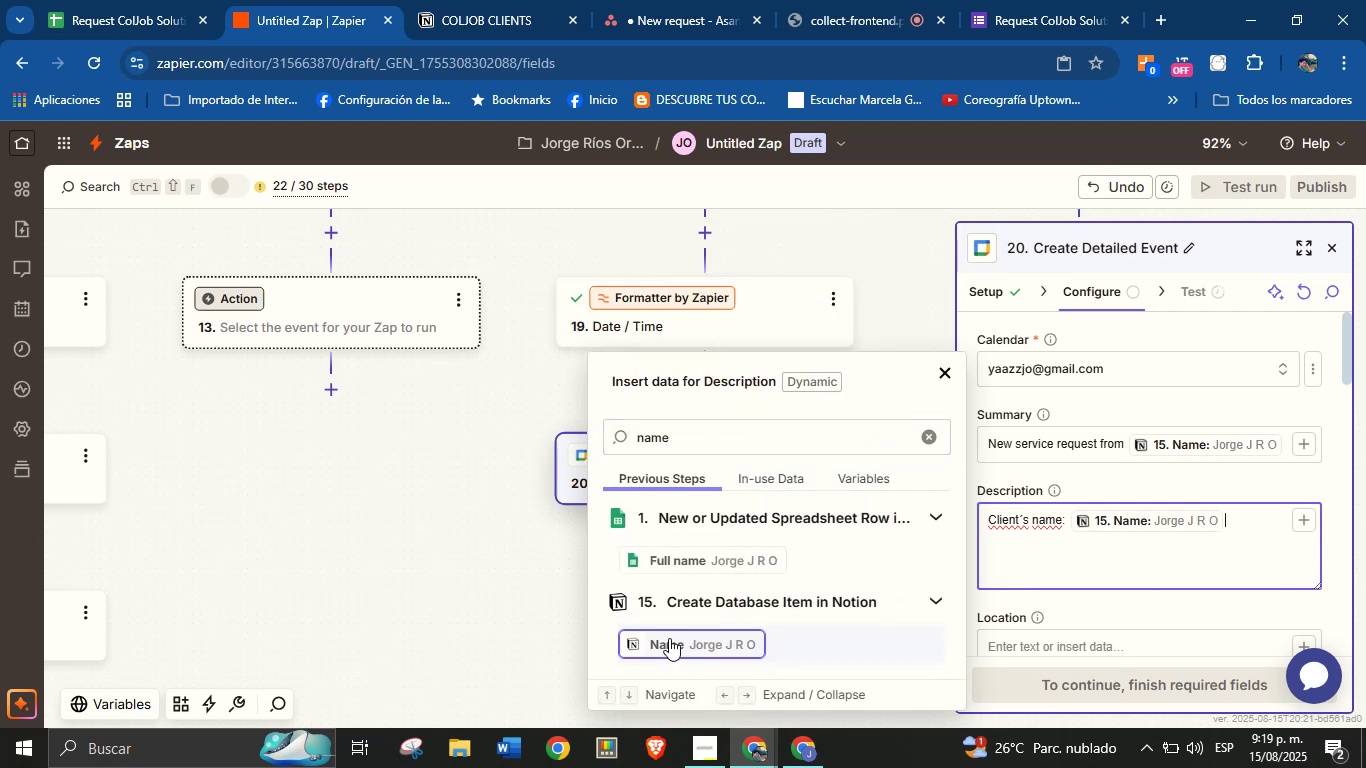 
key(Enter)
 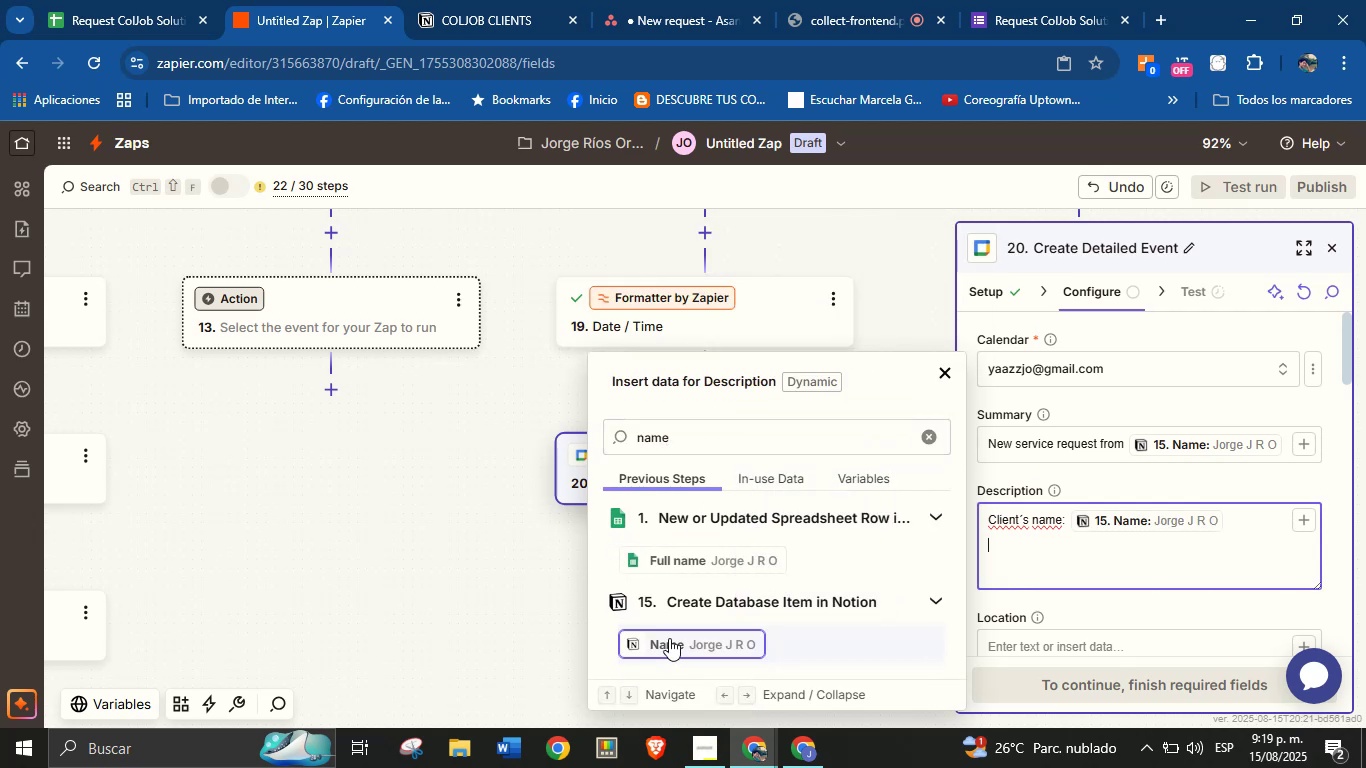 
type(Email> )
 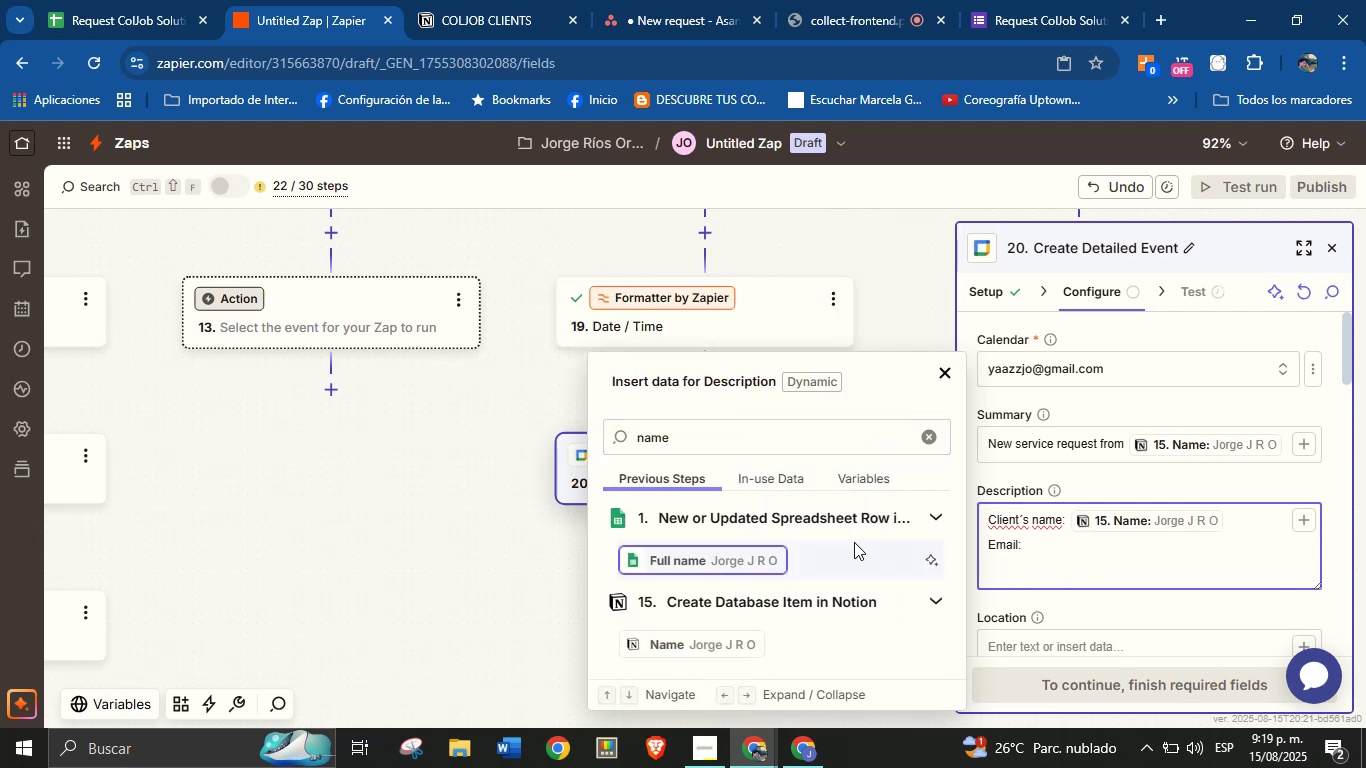 
double_click([794, 438])
 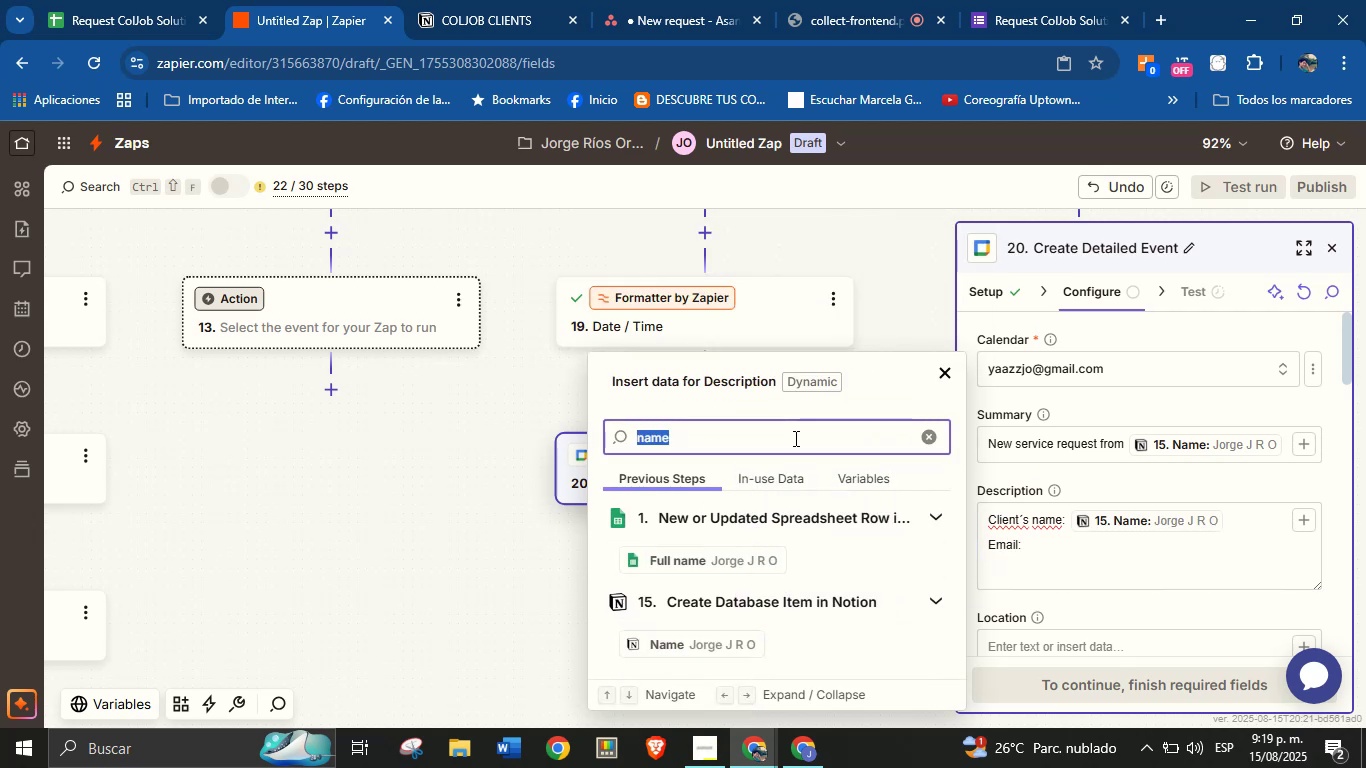 
type(email)
 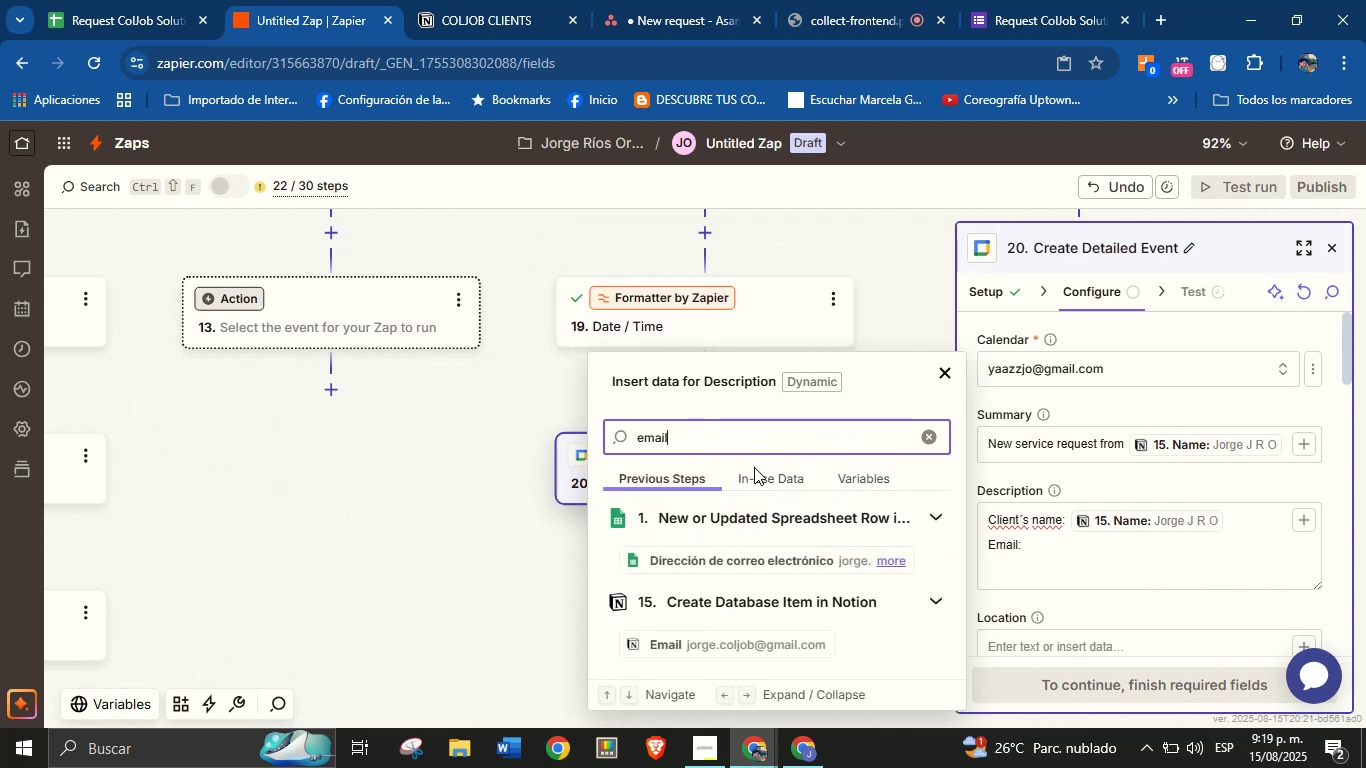 
left_click([756, 660])
 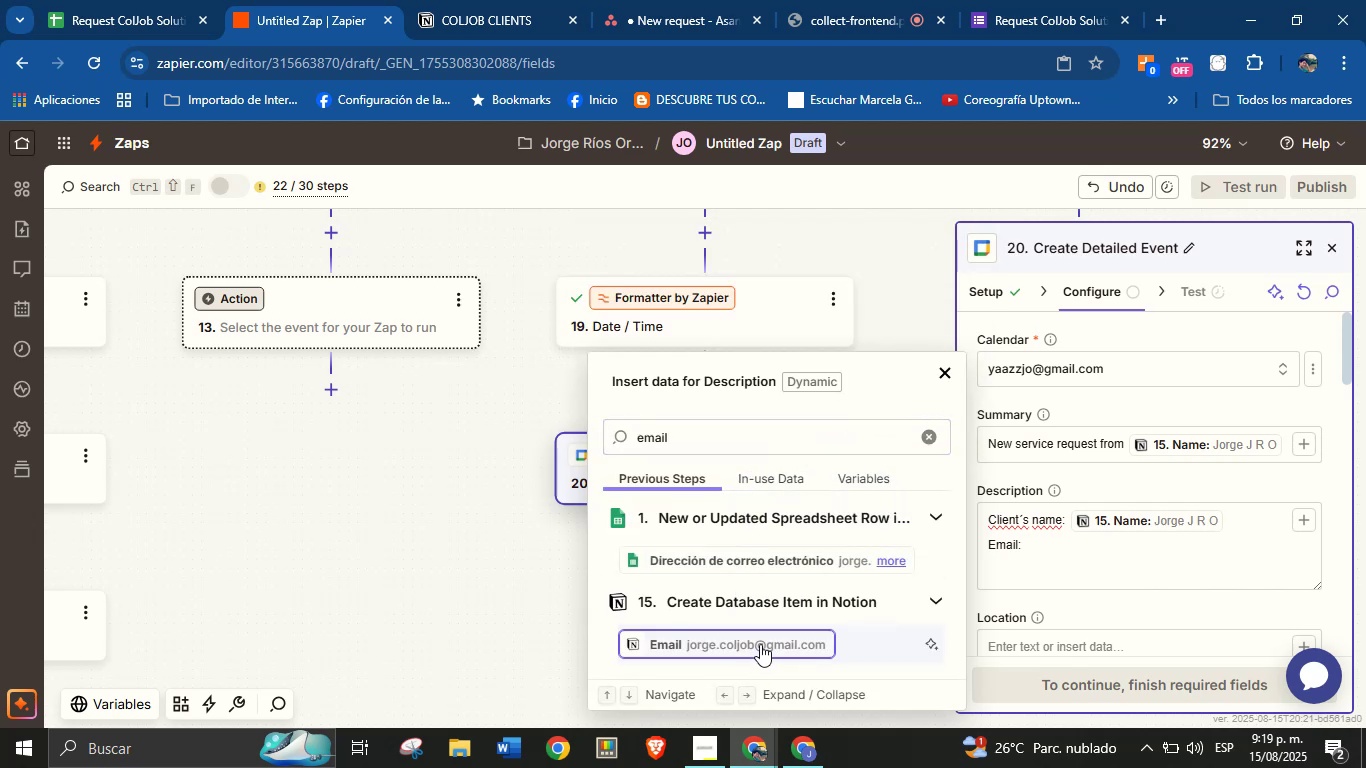 
left_click([760, 644])
 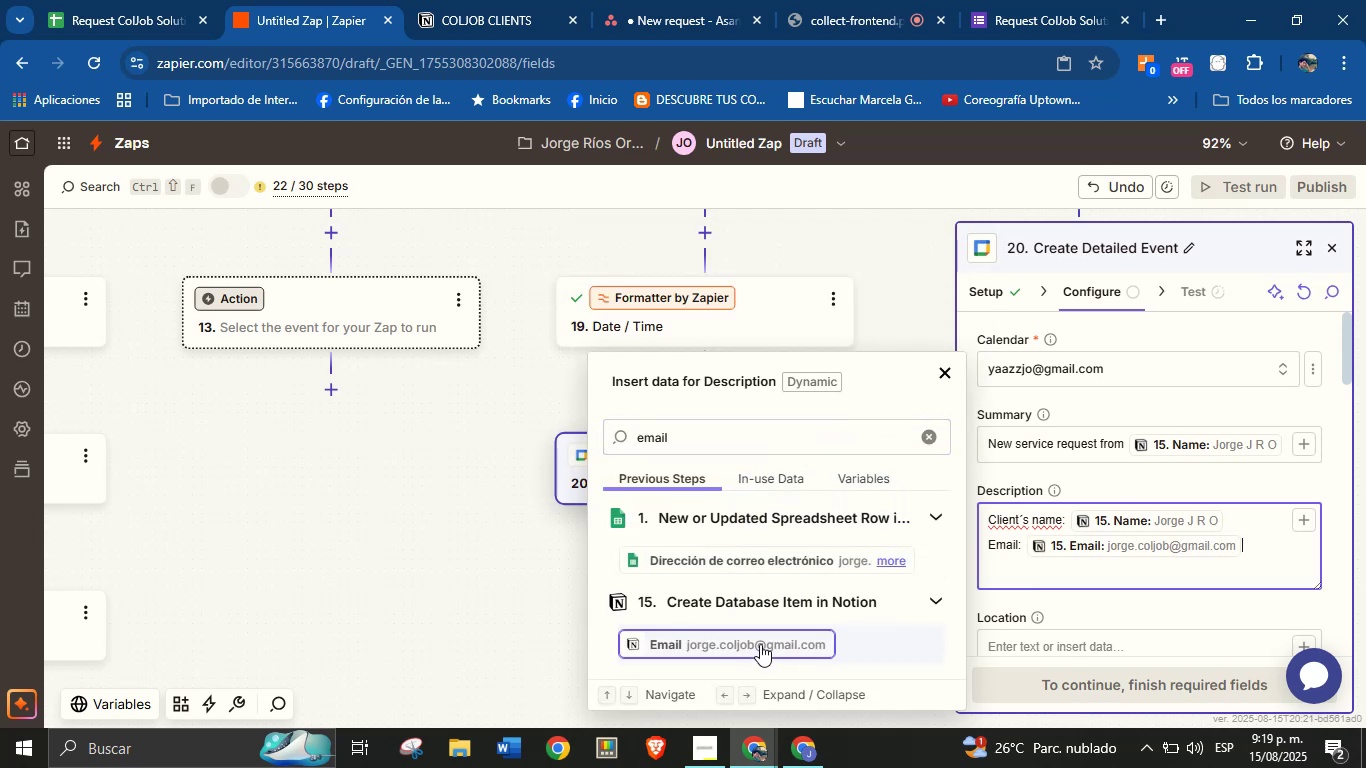 
key(Enter)
 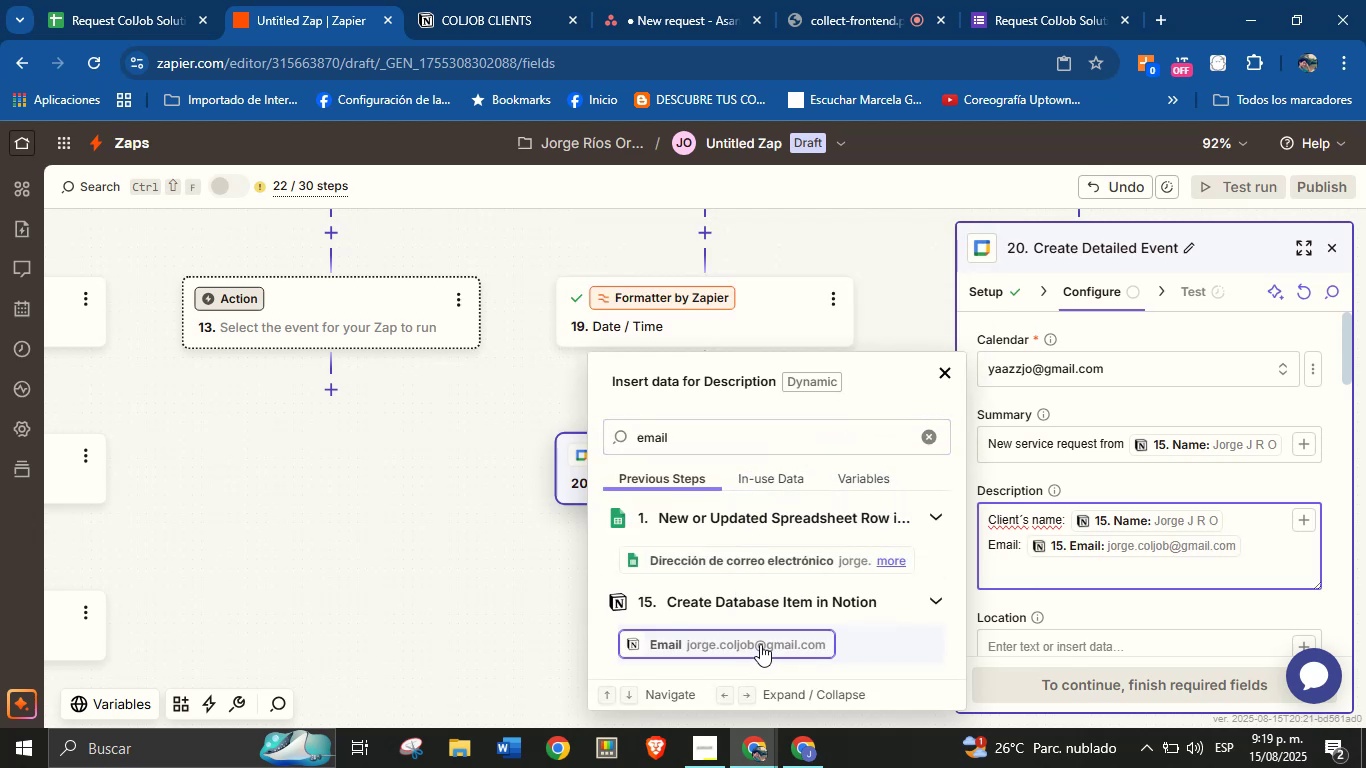 
type(Phone> )
 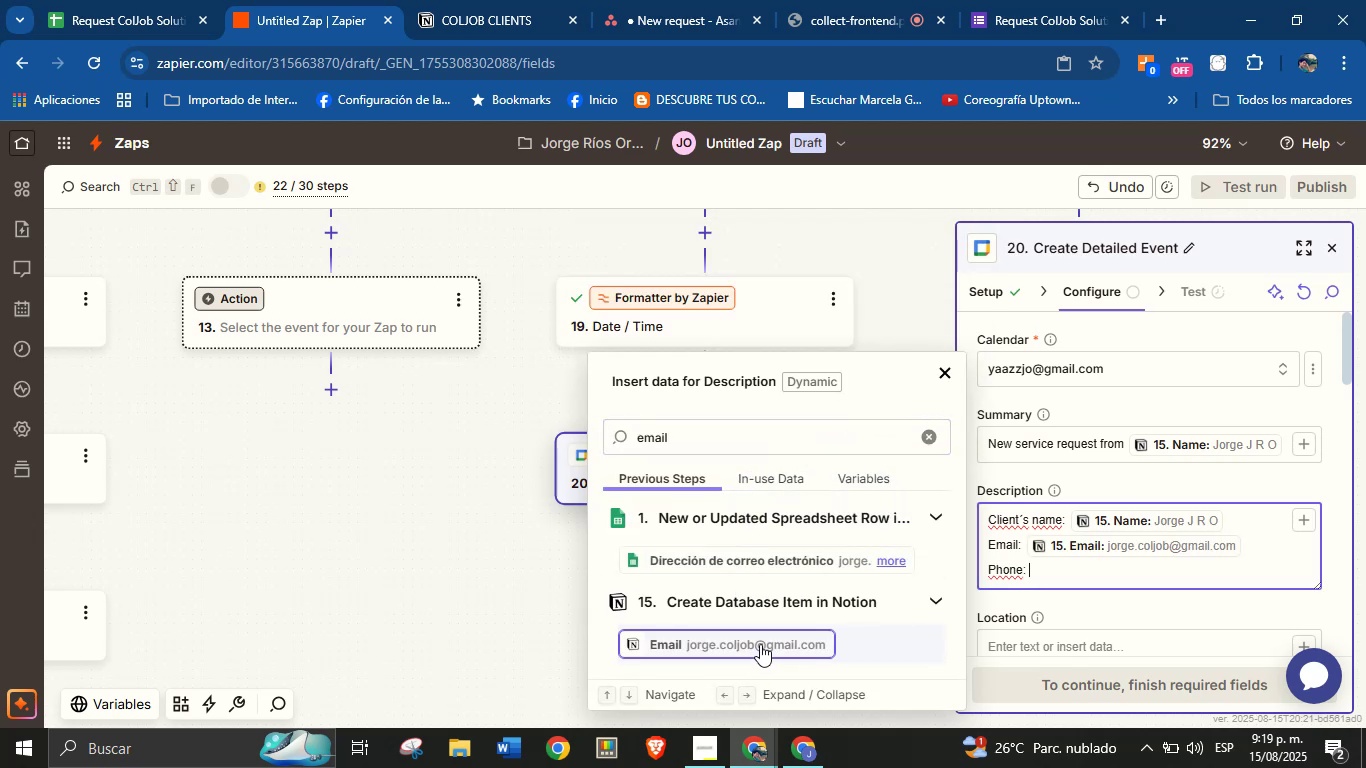 
double_click([745, 439])
 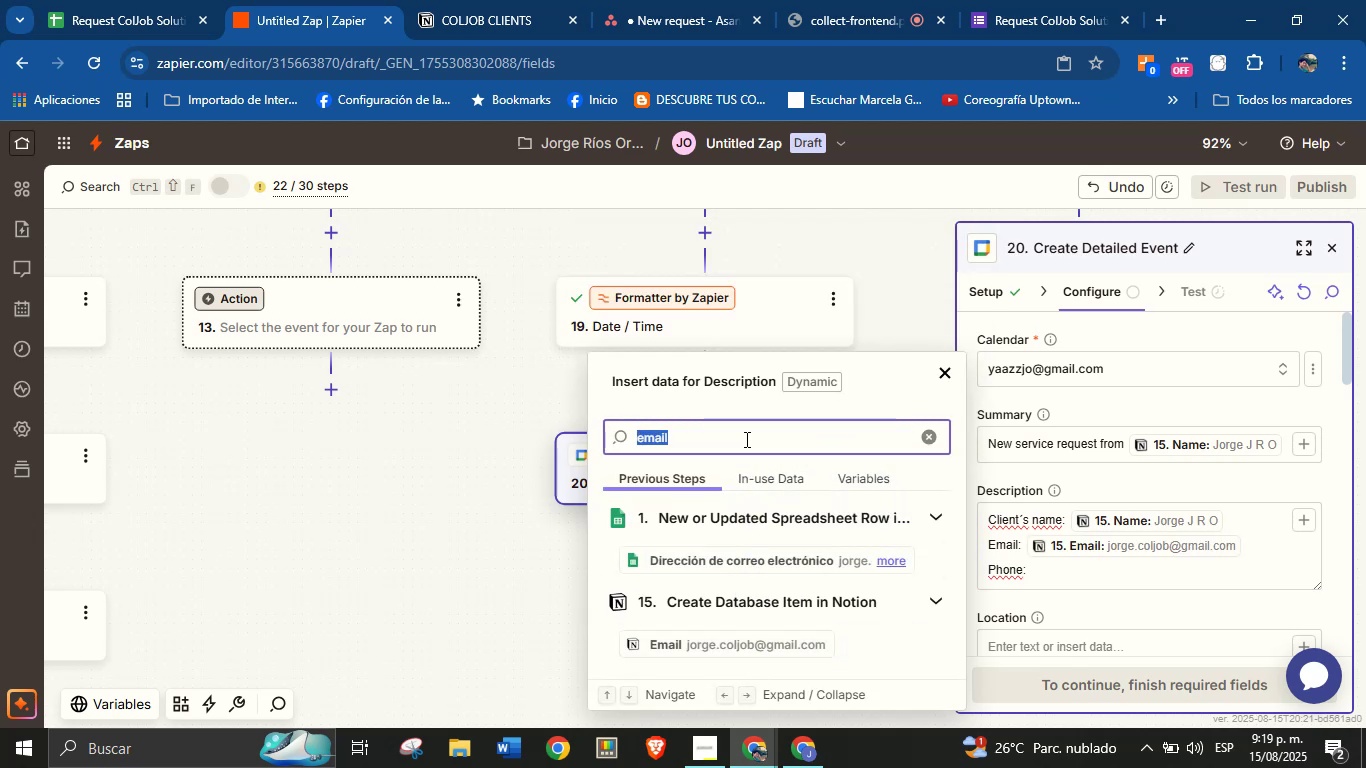 
type(phone)
 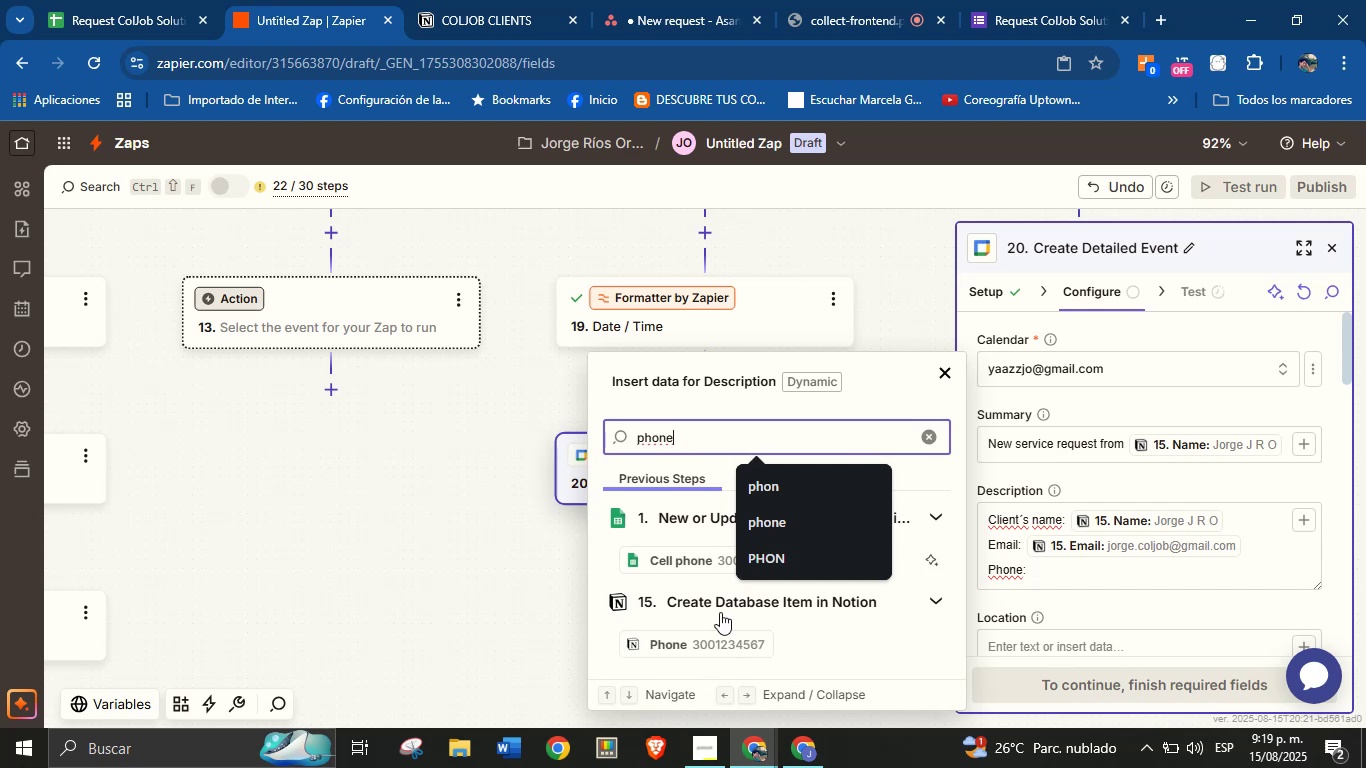 
left_click([714, 644])
 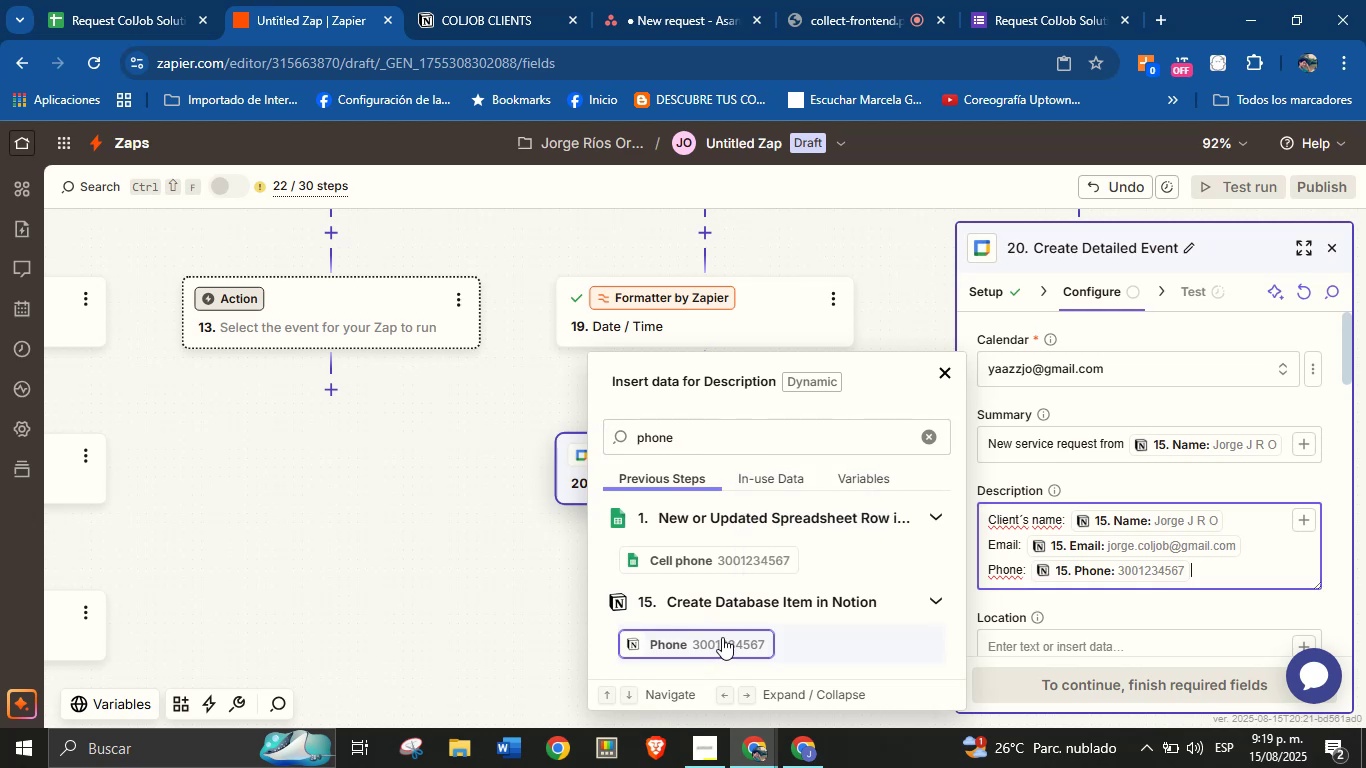 
key(Enter)
 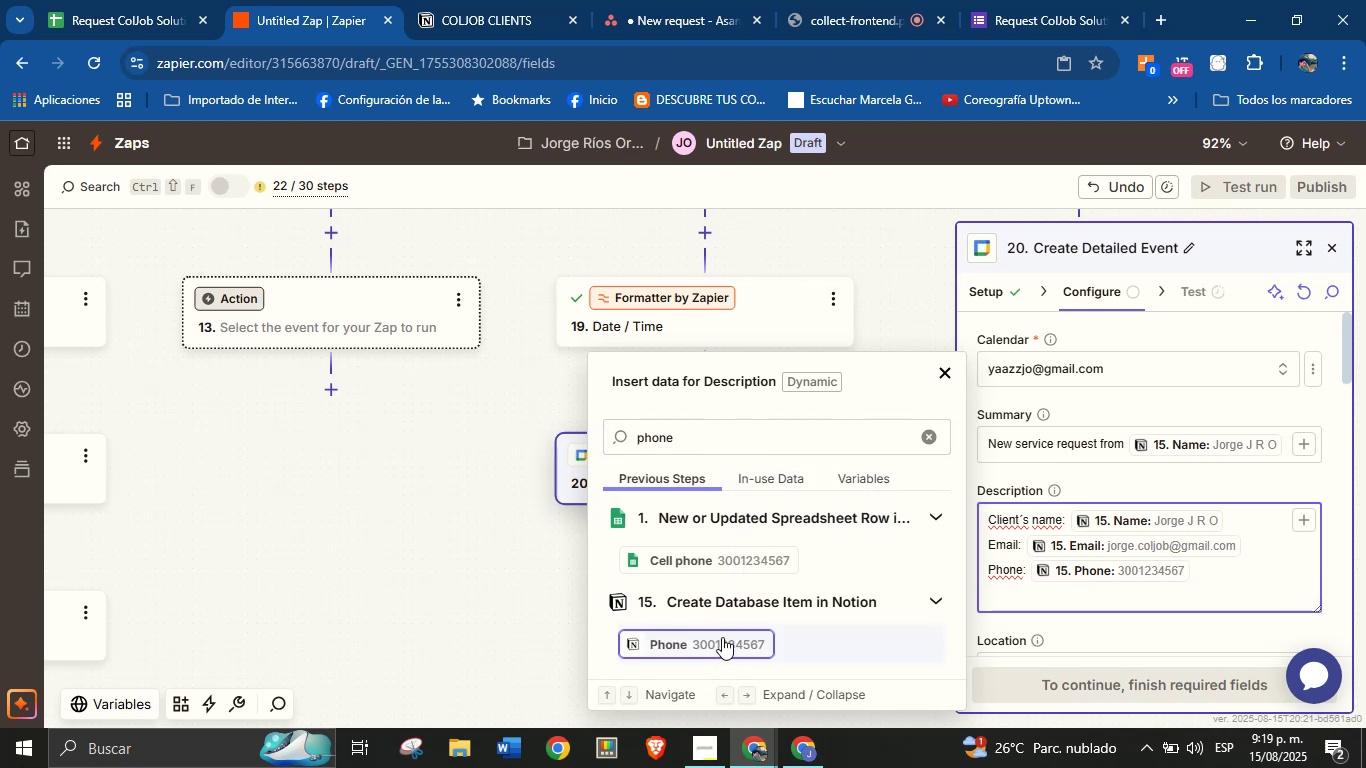 
key(CapsLock)
 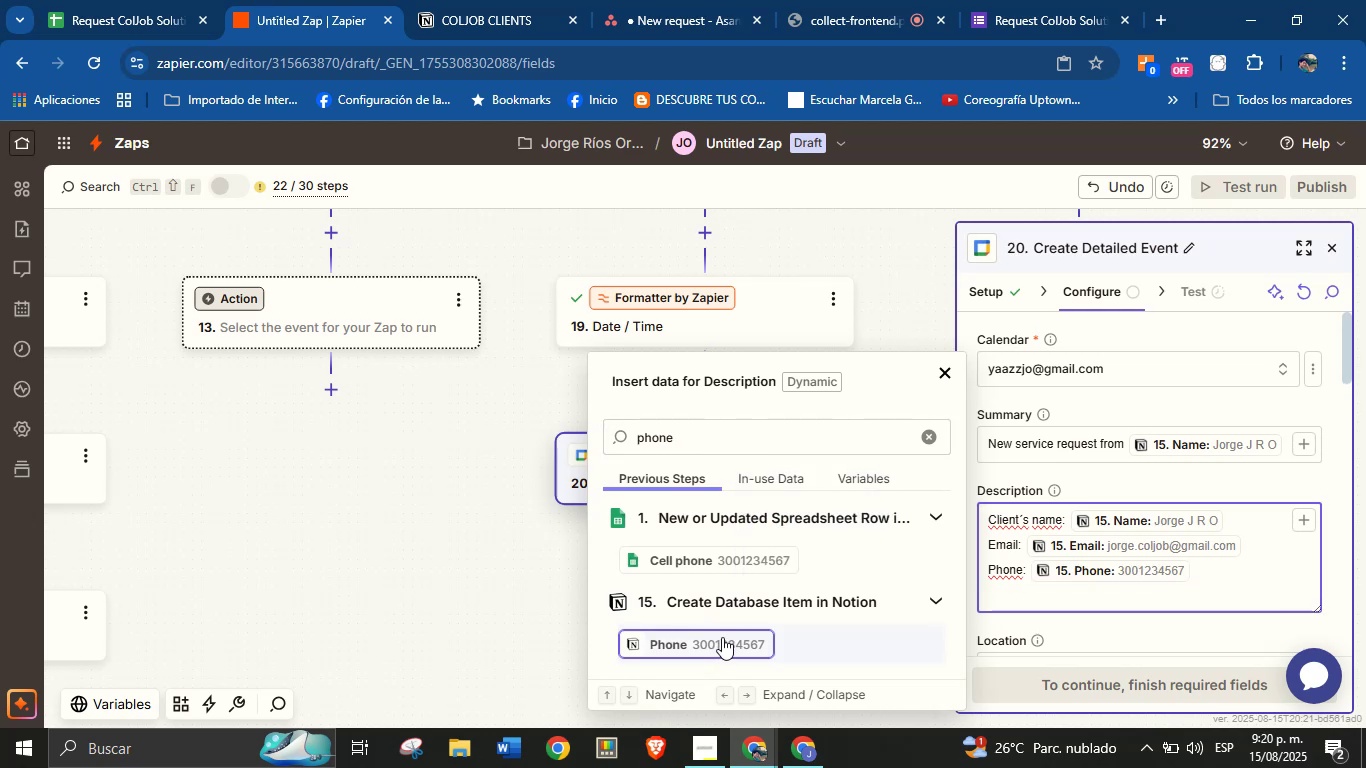 
type(Area> )
 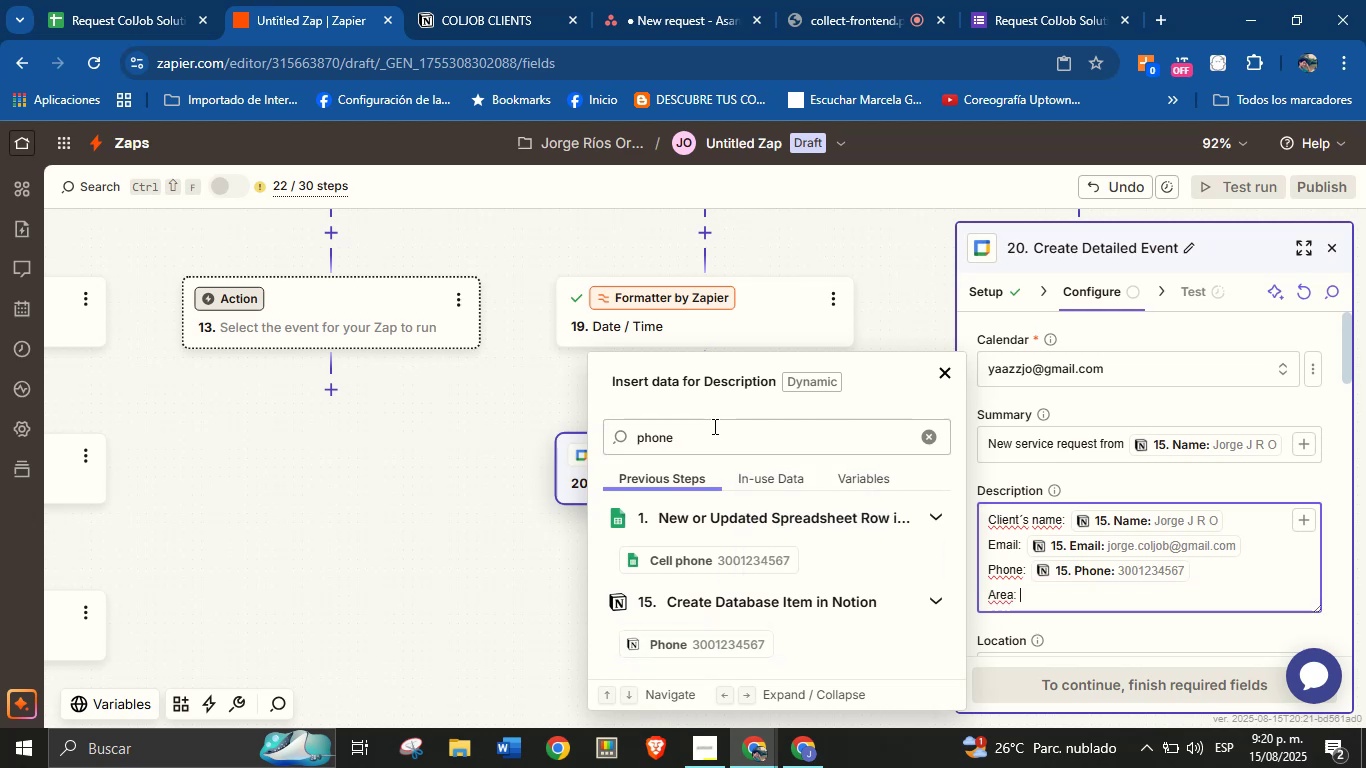 
double_click([711, 430])
 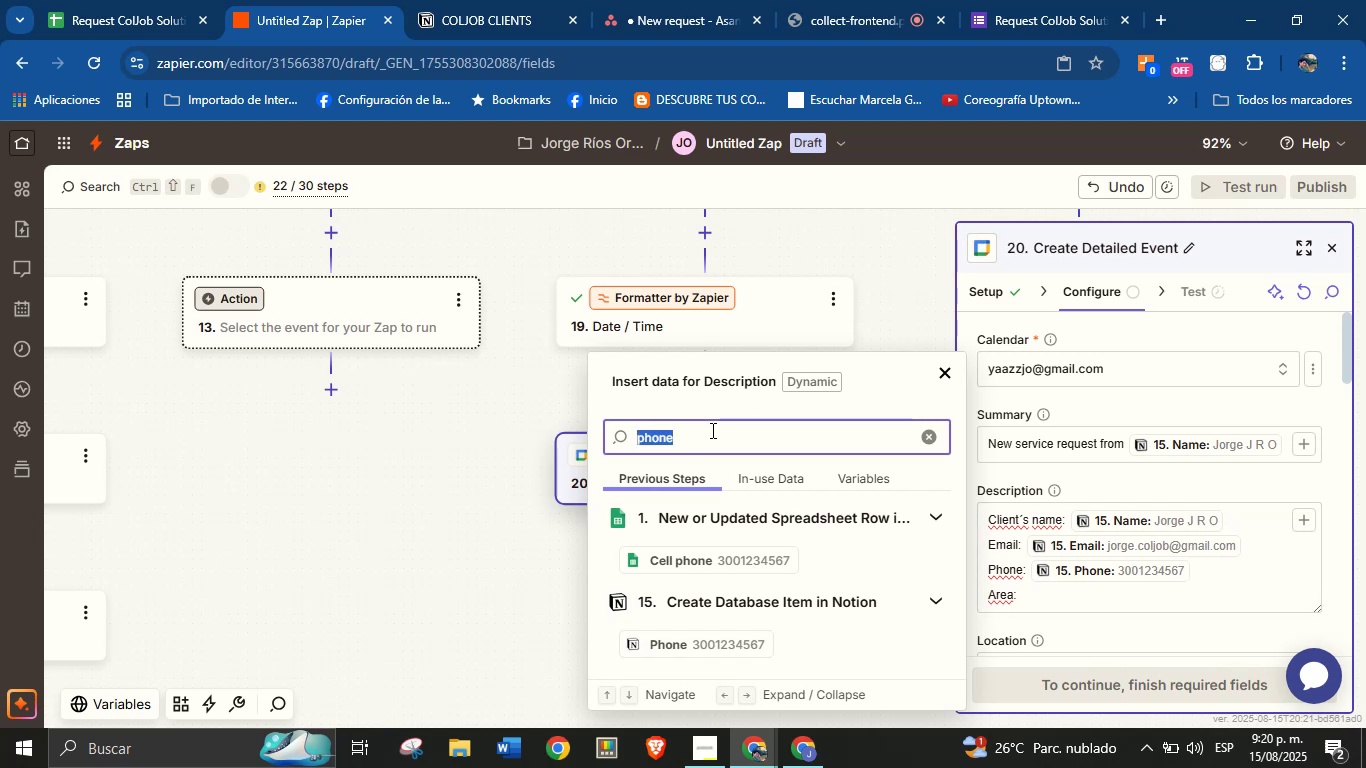 
type(area)
 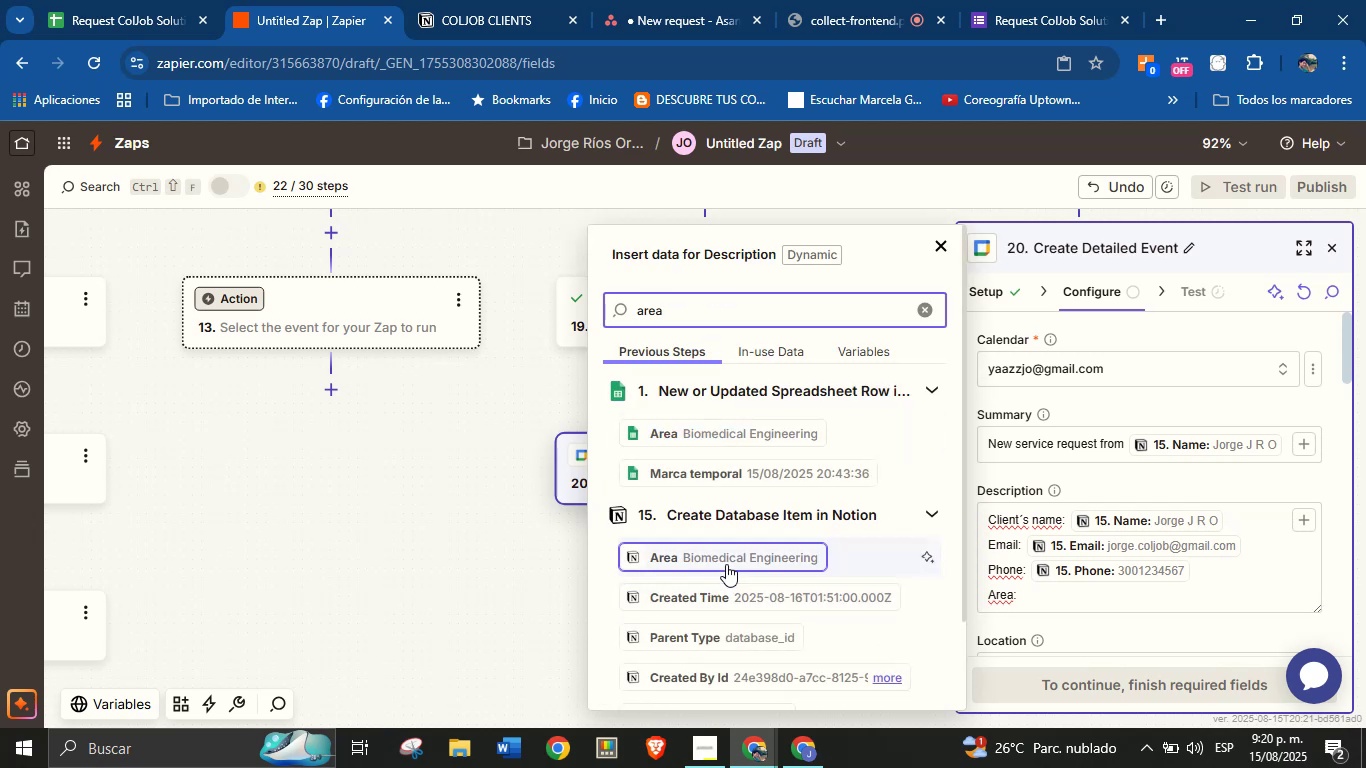 
left_click([735, 556])
 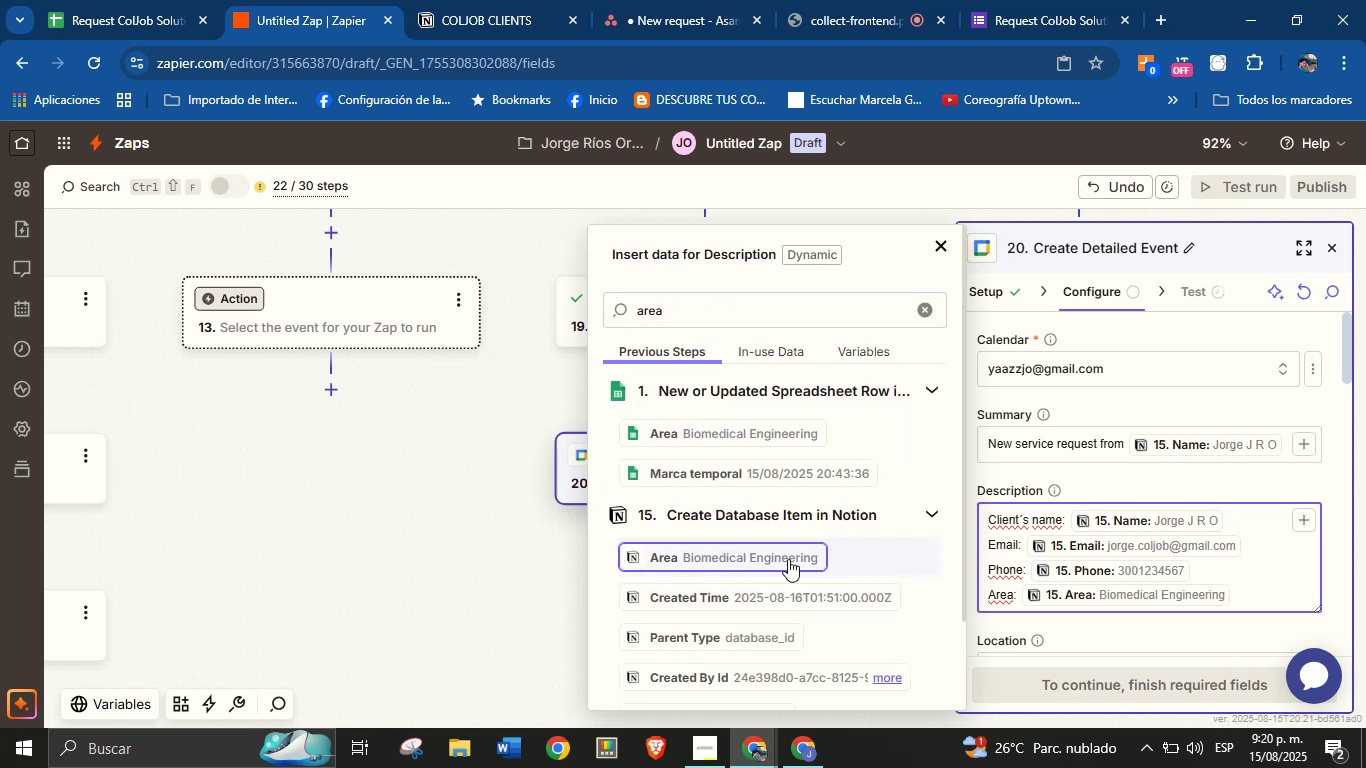 
key(Enter)
 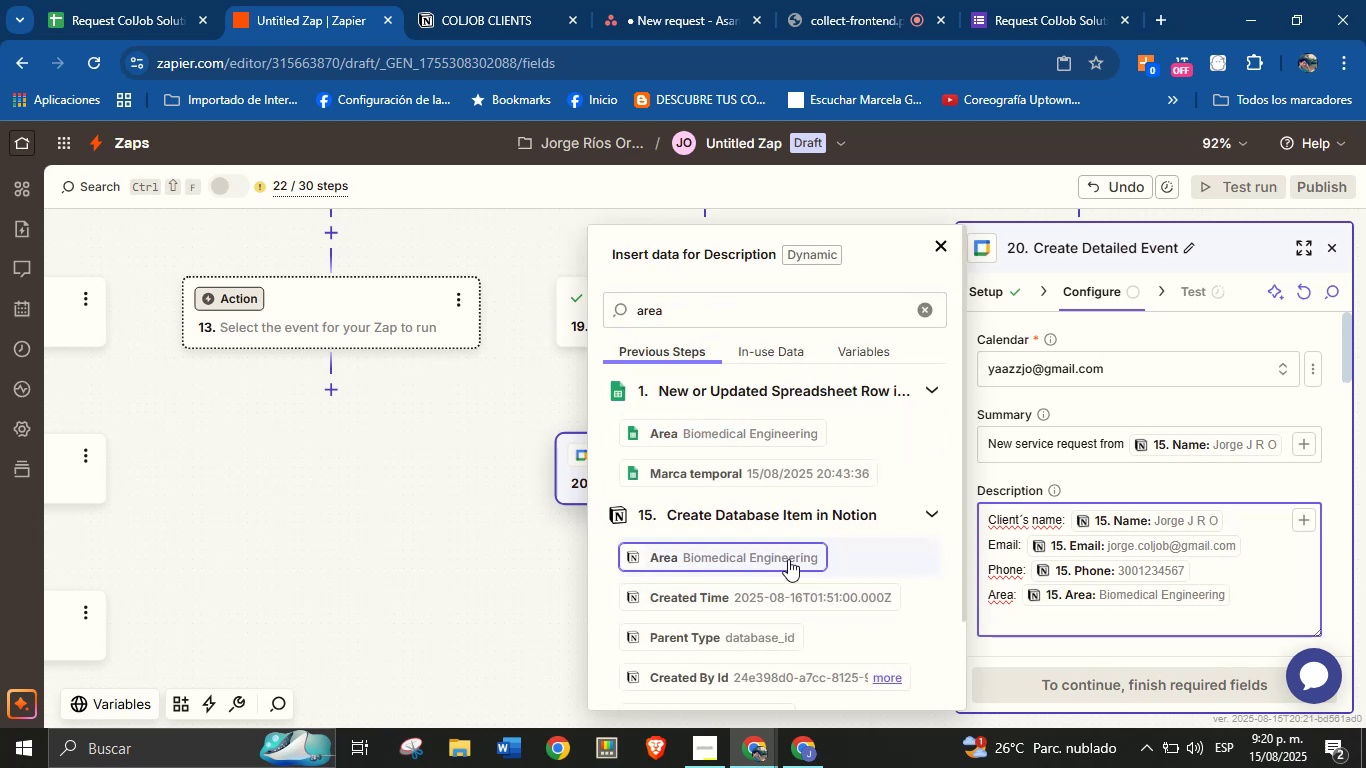 
wait(5.65)
 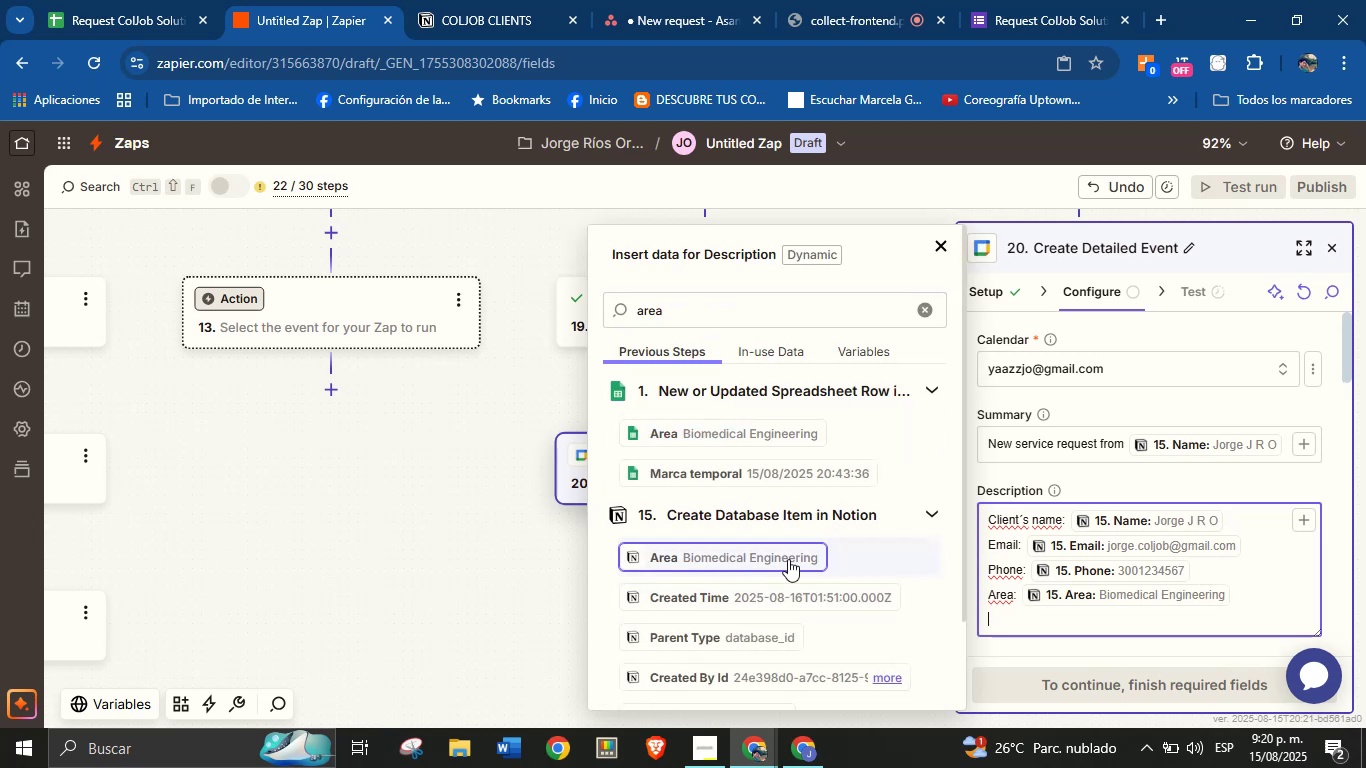 
type(Description> )
 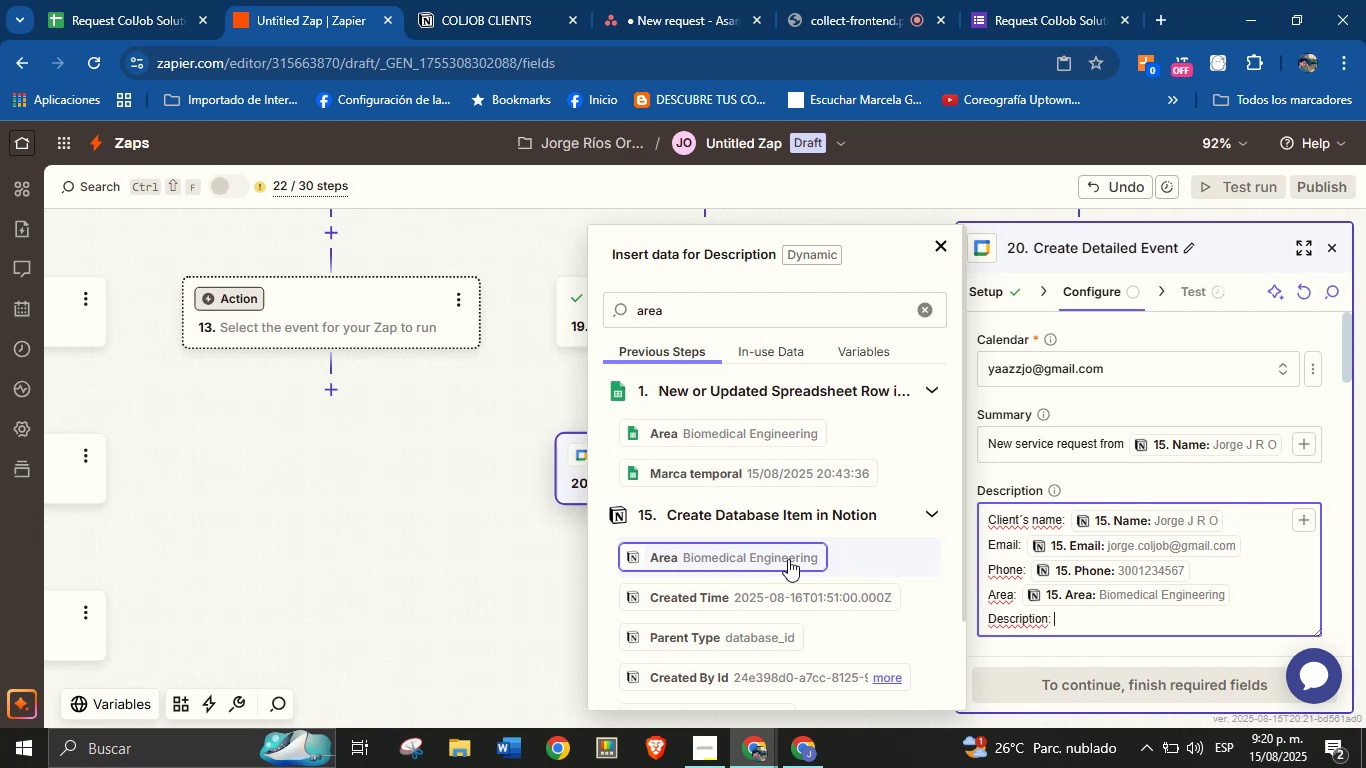 
mouse_move([768, 492])
 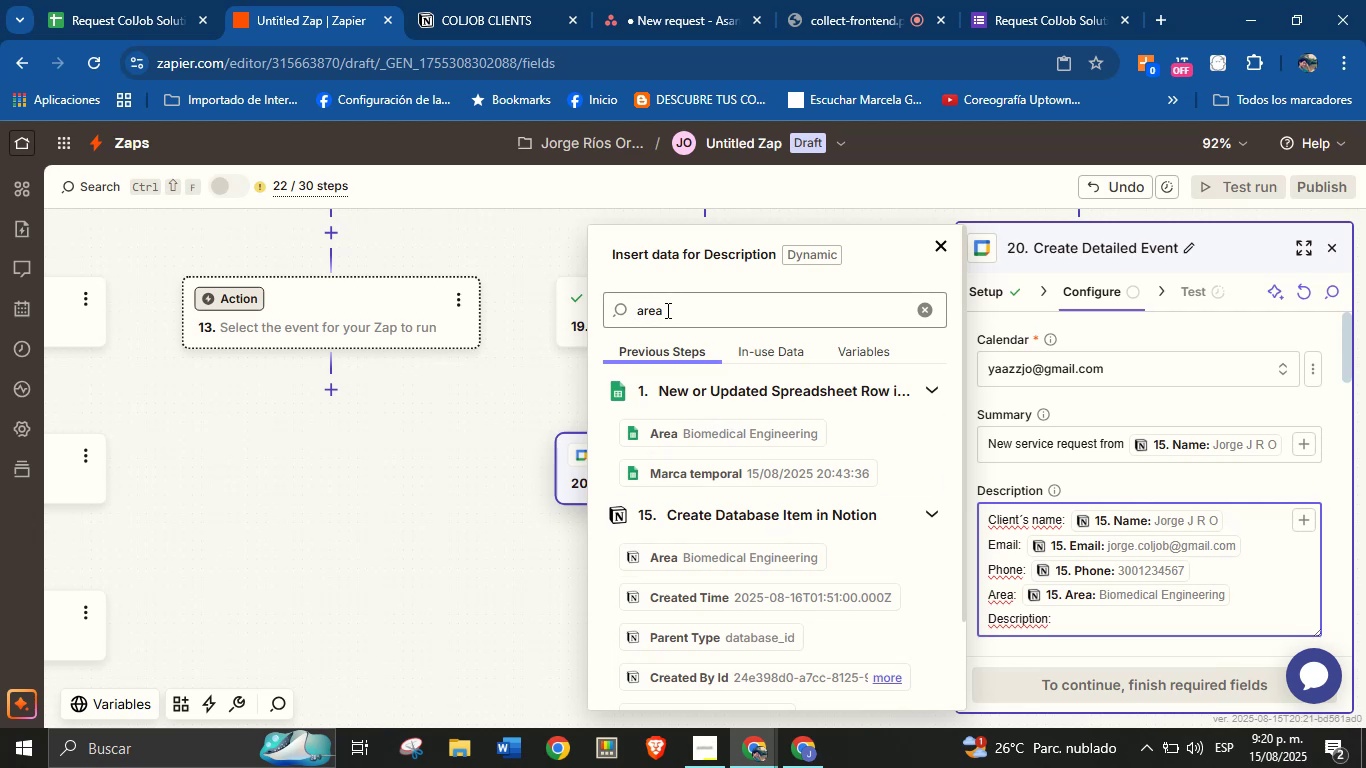 
double_click([666, 310])
 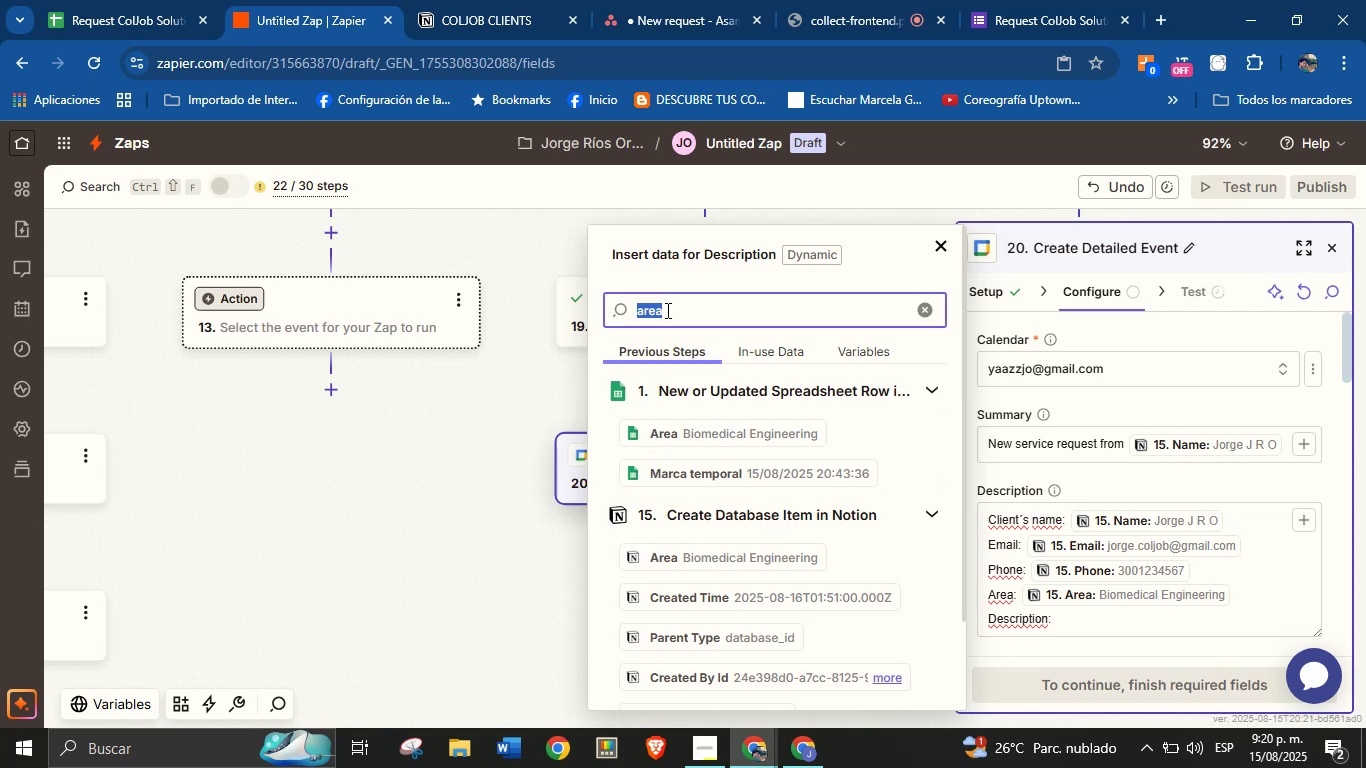 
type(des)
 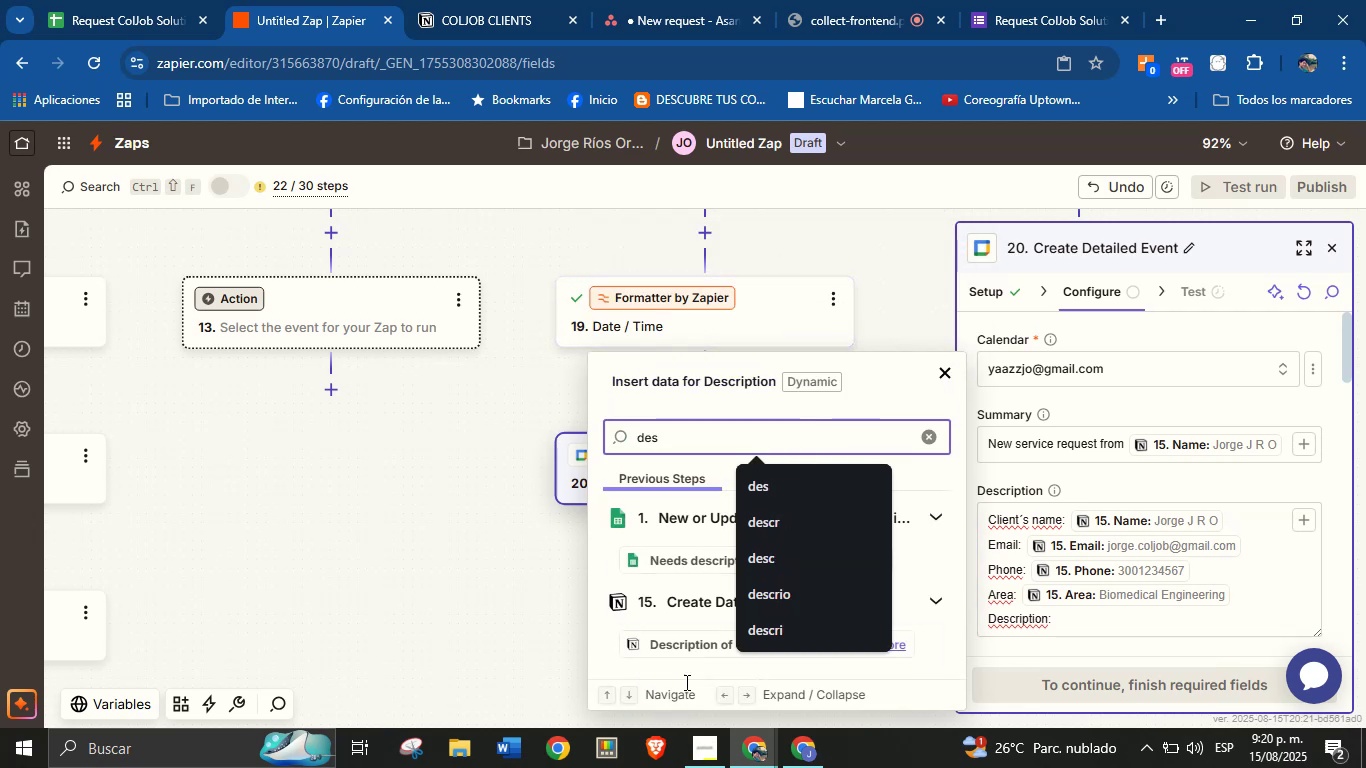 
left_click([695, 639])
 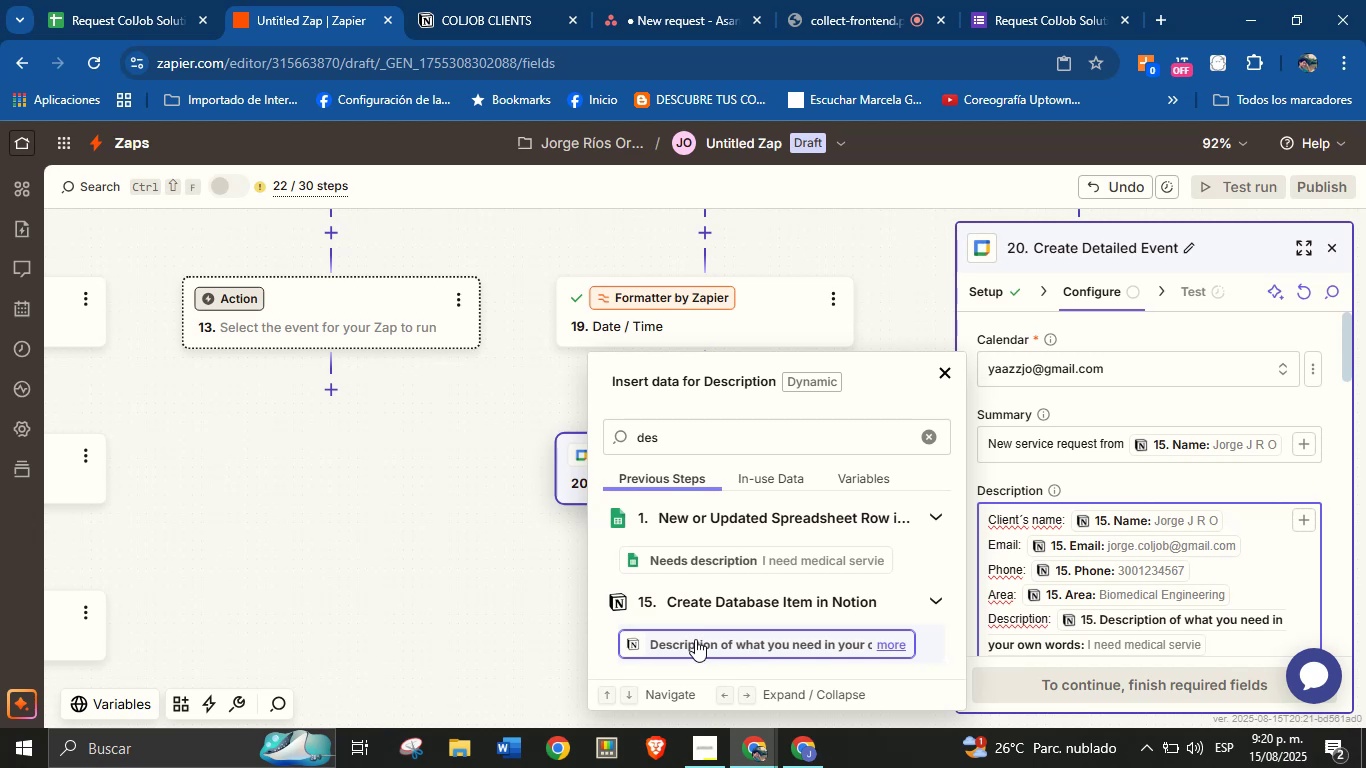 
wait(19.6)
 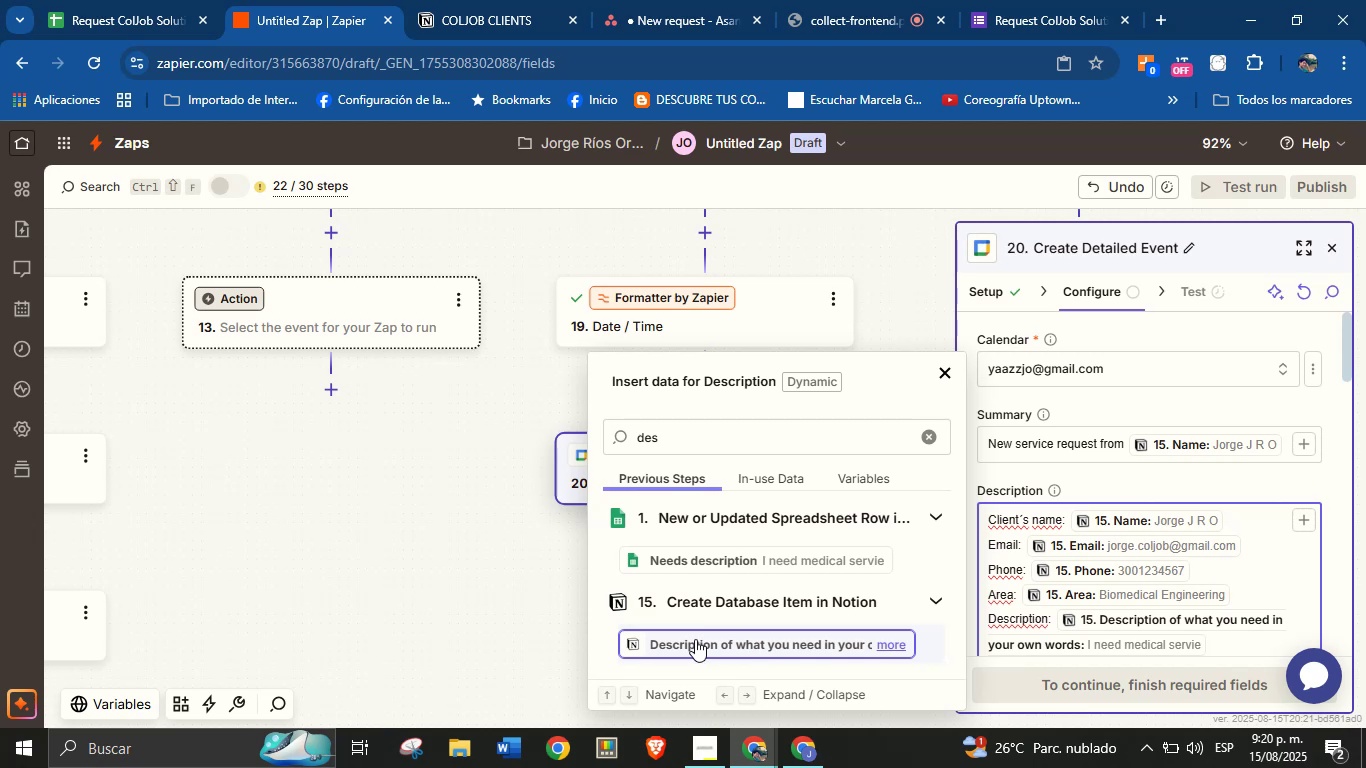 
scroll: coordinate [1236, 473], scroll_direction: down, amount: 1.0
 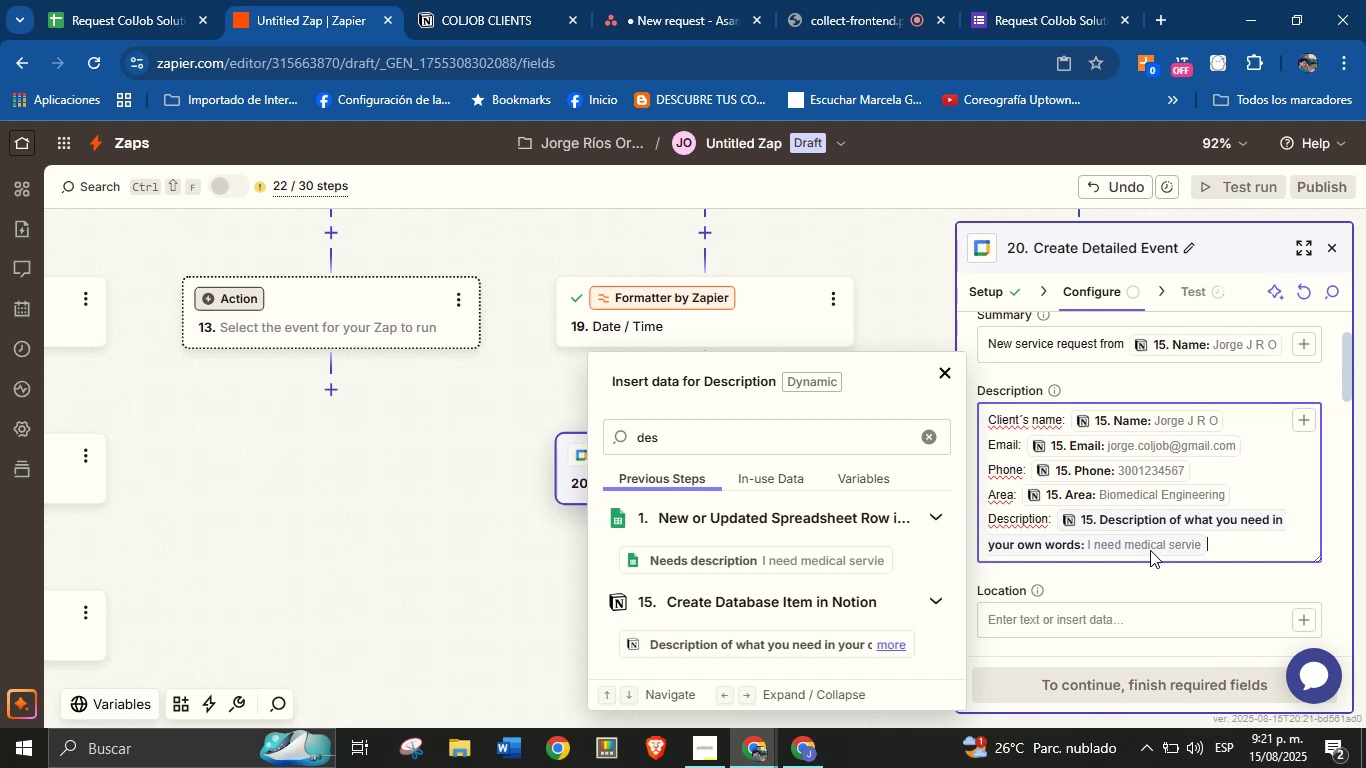 
wait(18.71)
 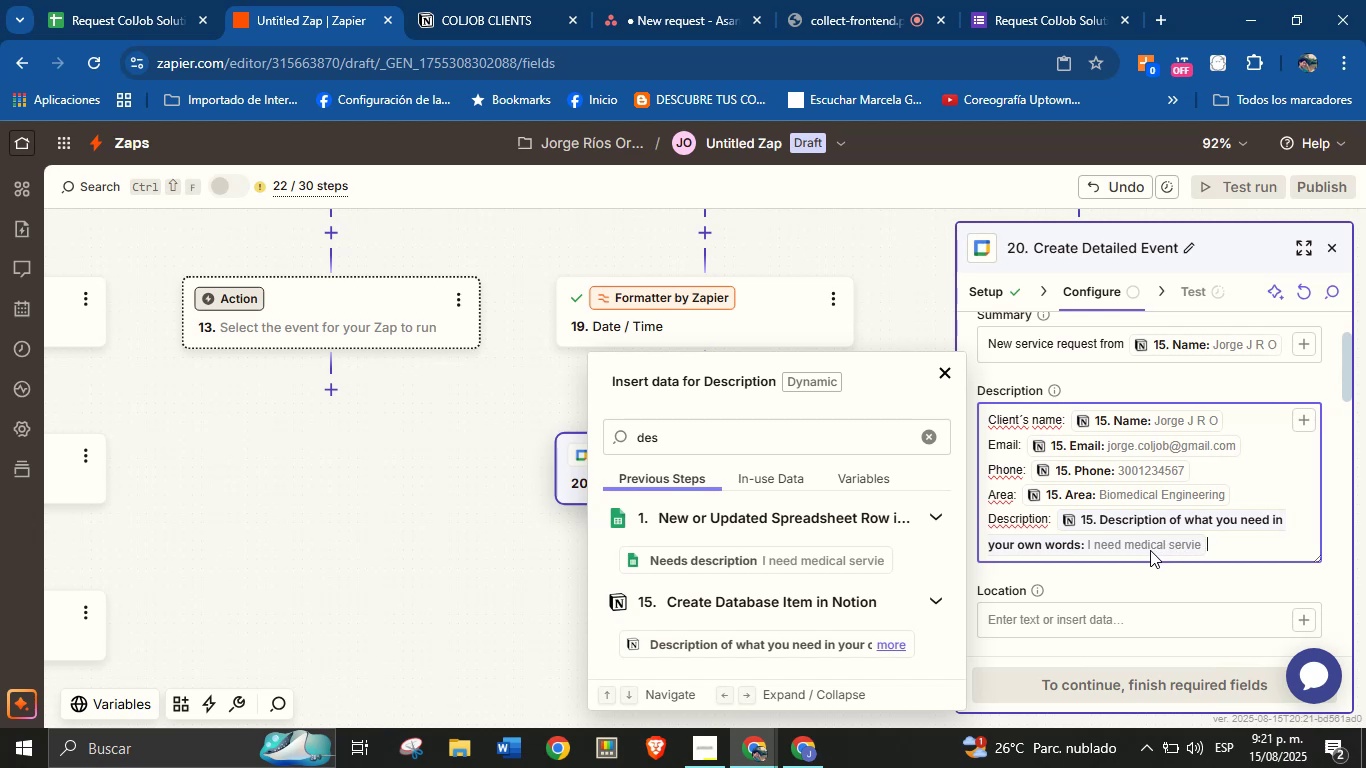 
key(Enter)
 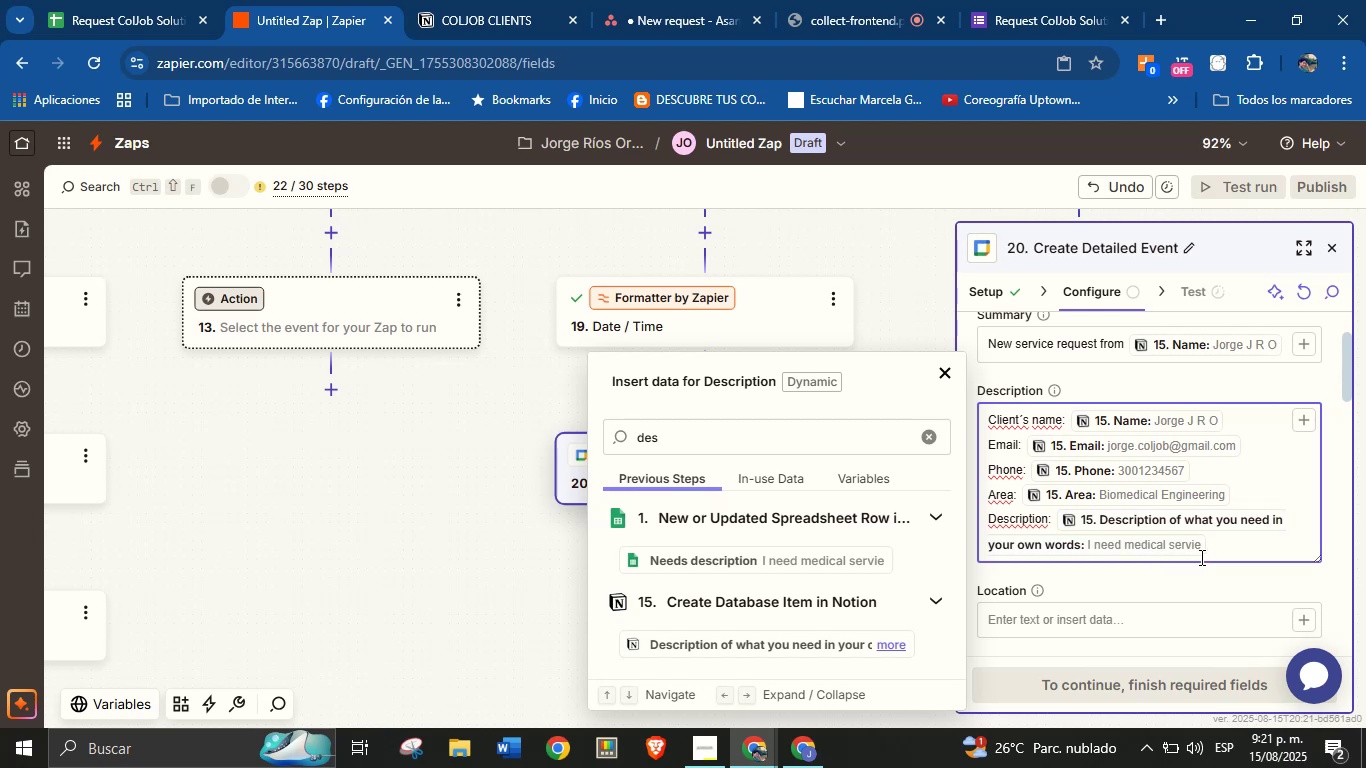 
type(Creation date> )
 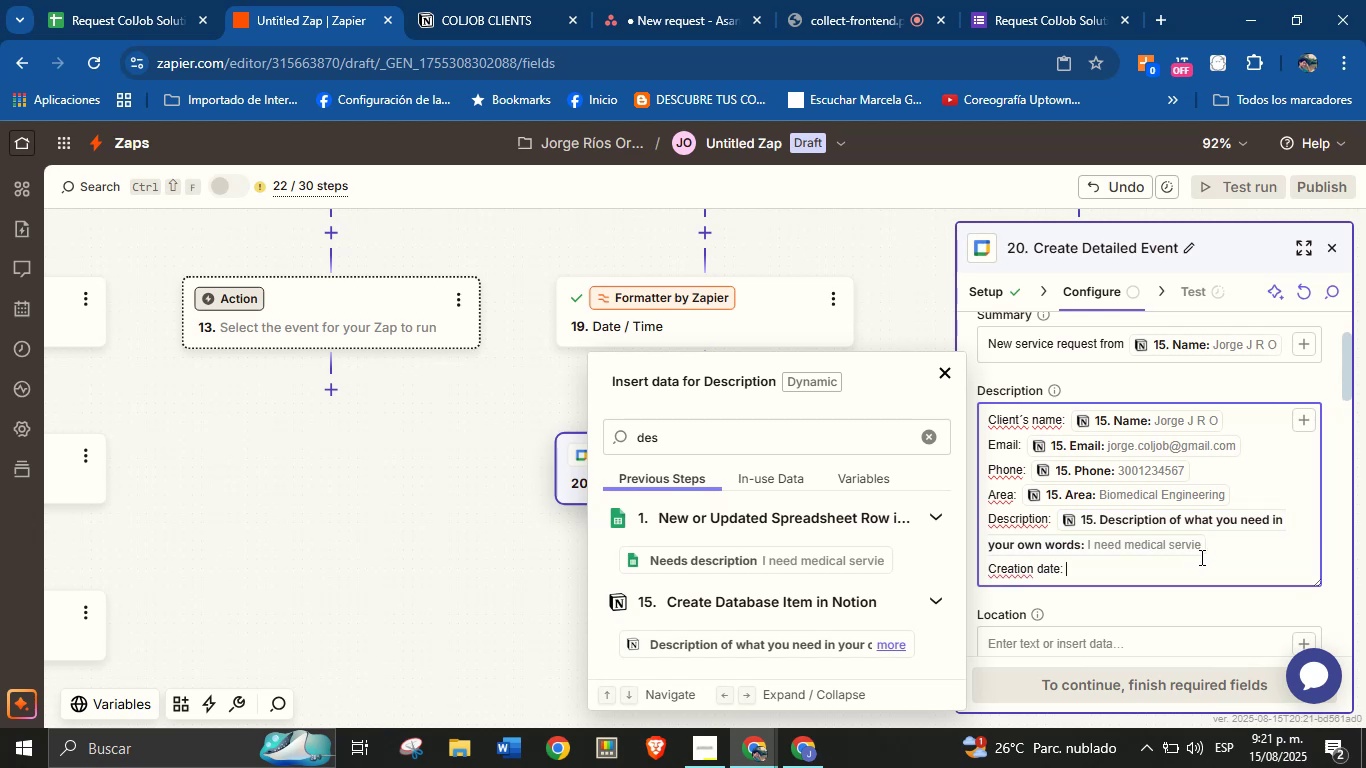 
left_click([924, 440])
 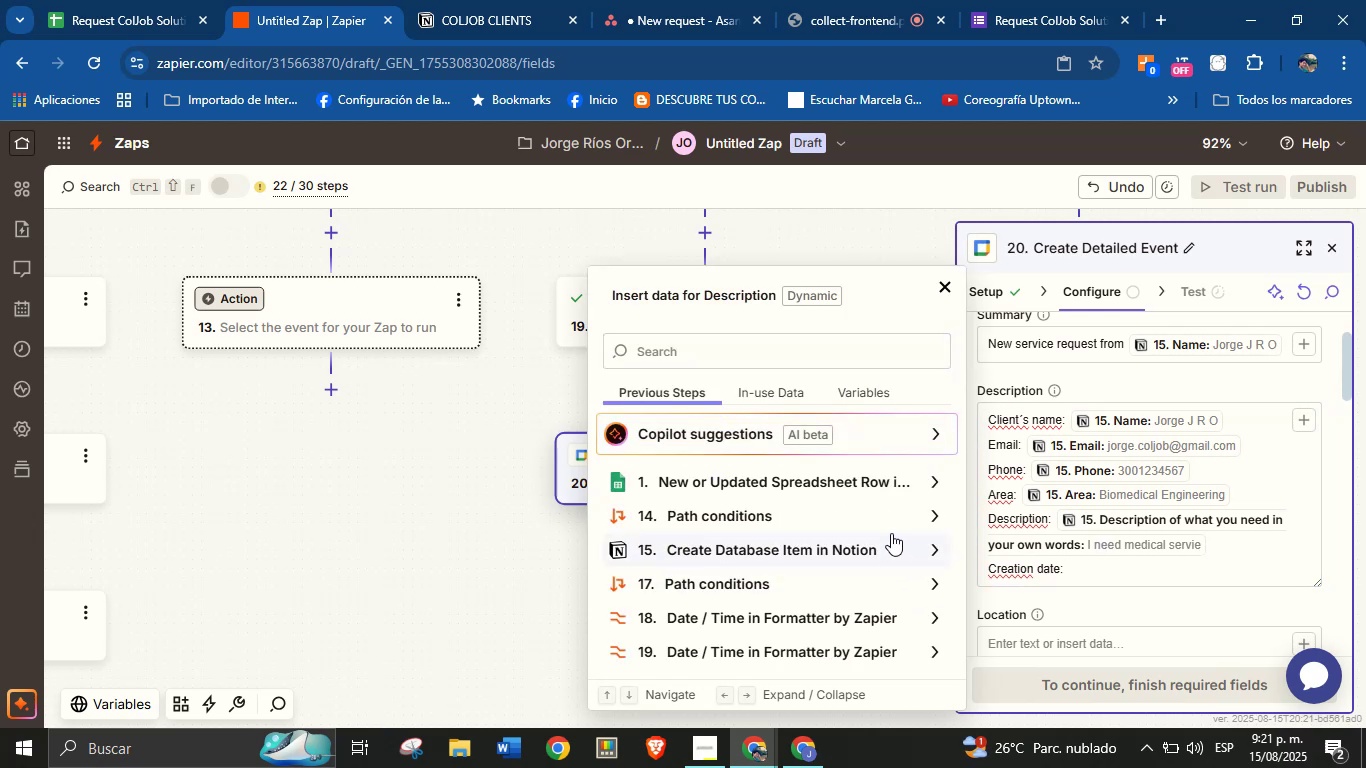 
left_click([939, 552])
 